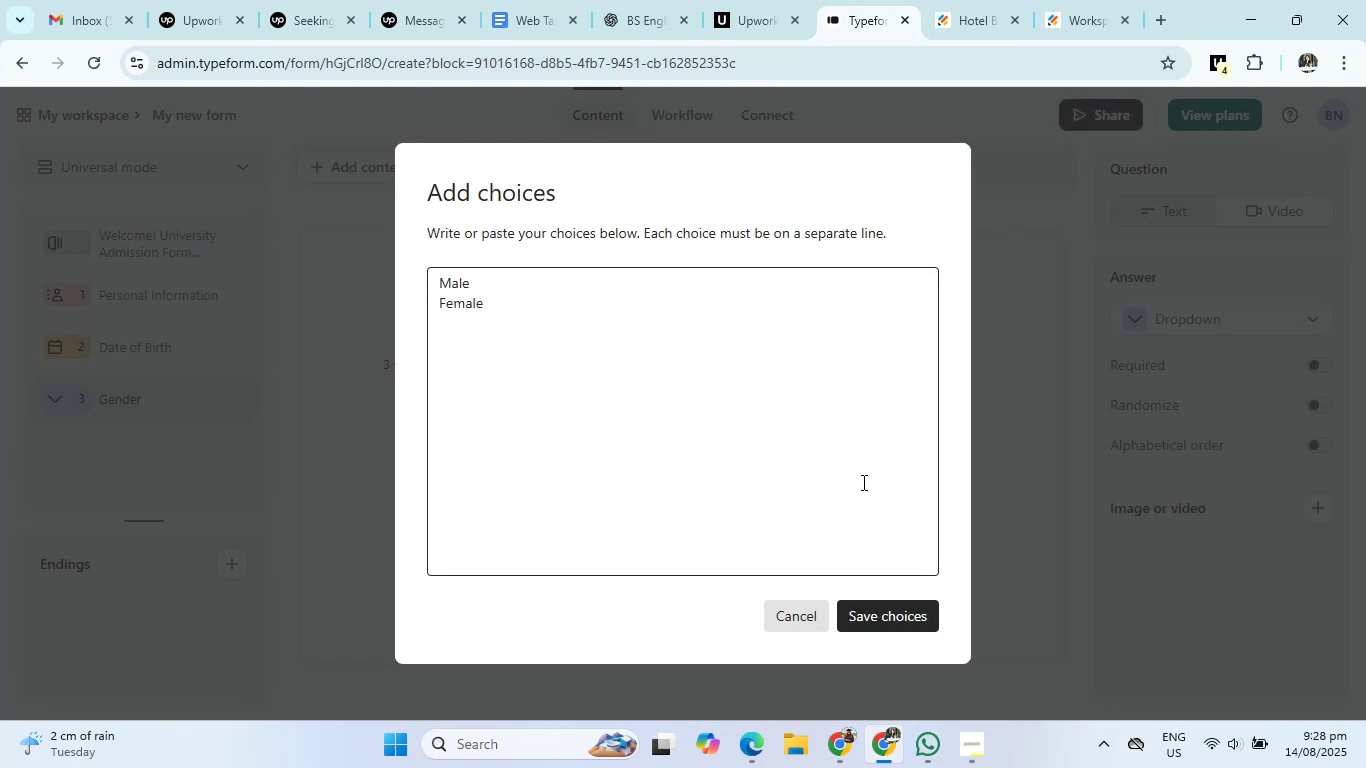 
left_click([869, 623])
 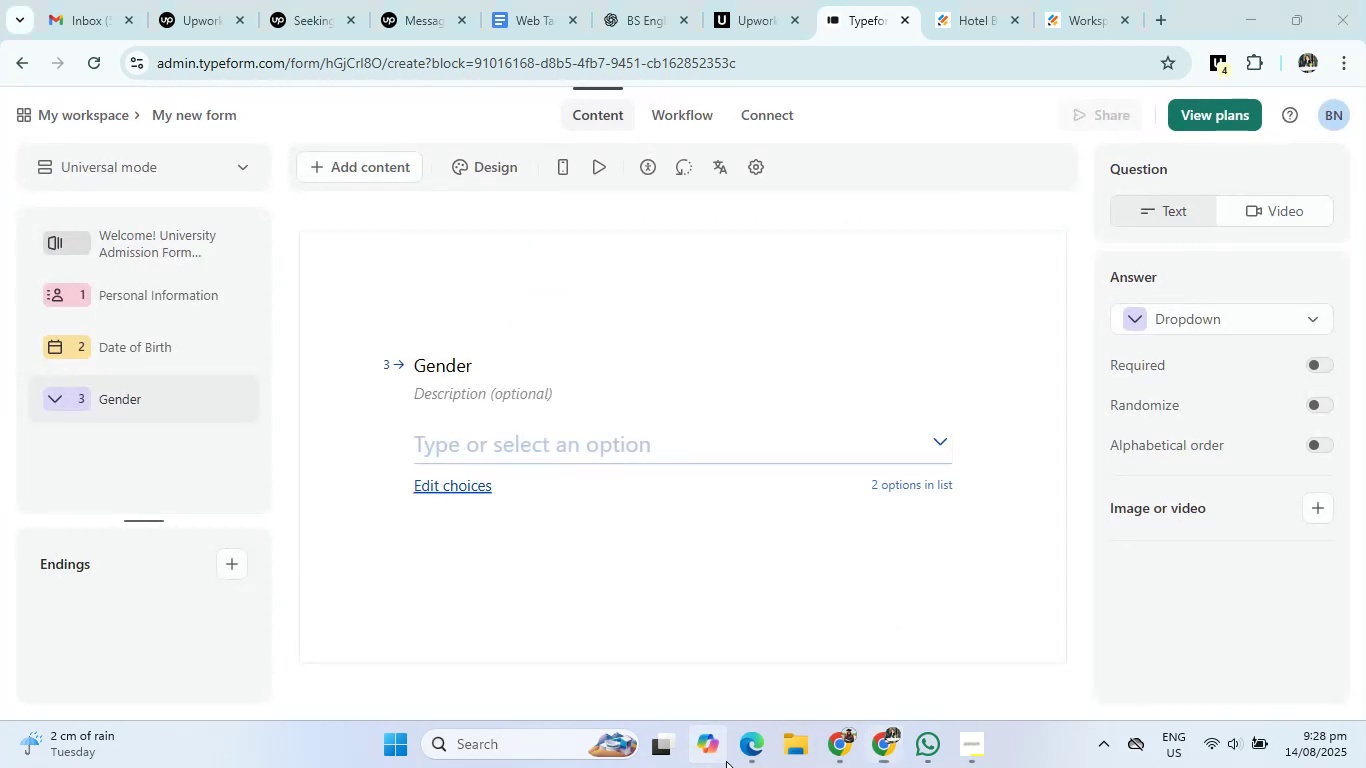 
double_click([752, 751])
 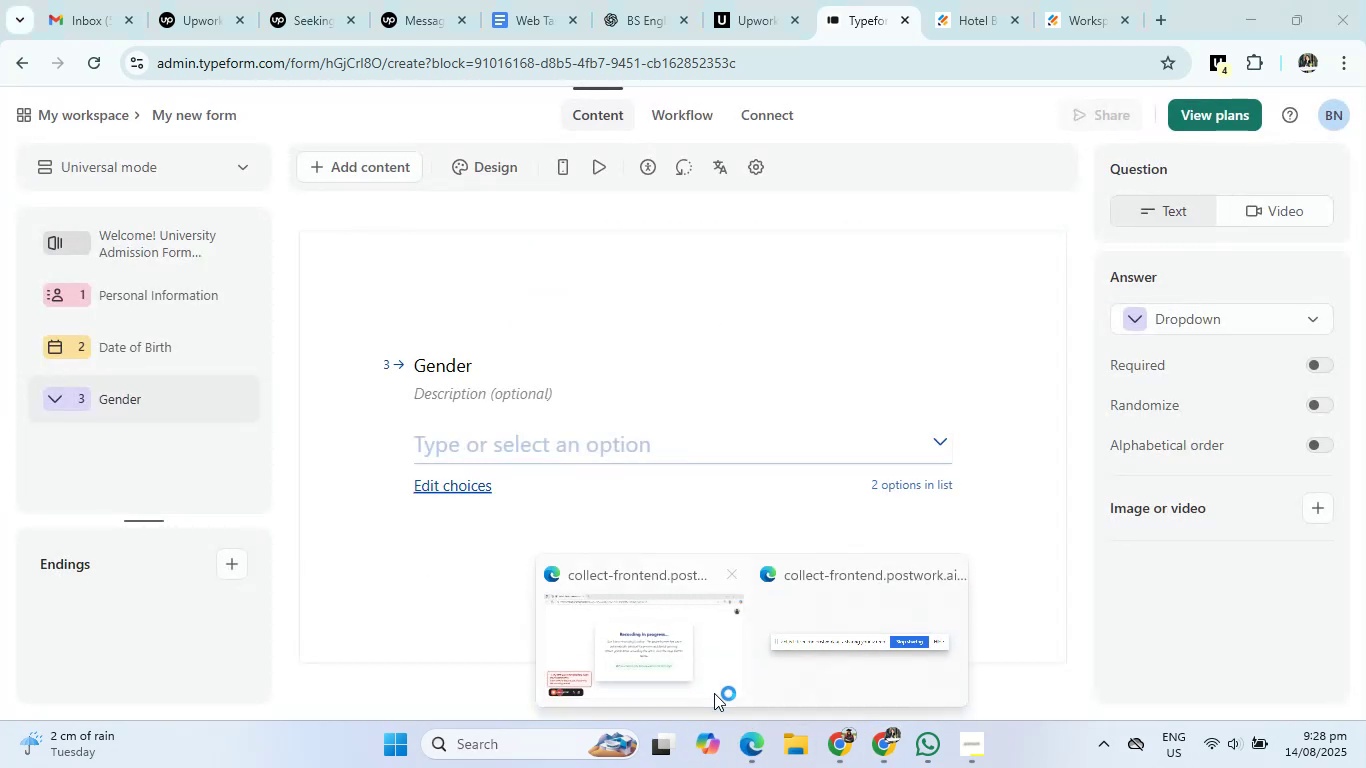 
left_click([712, 690])
 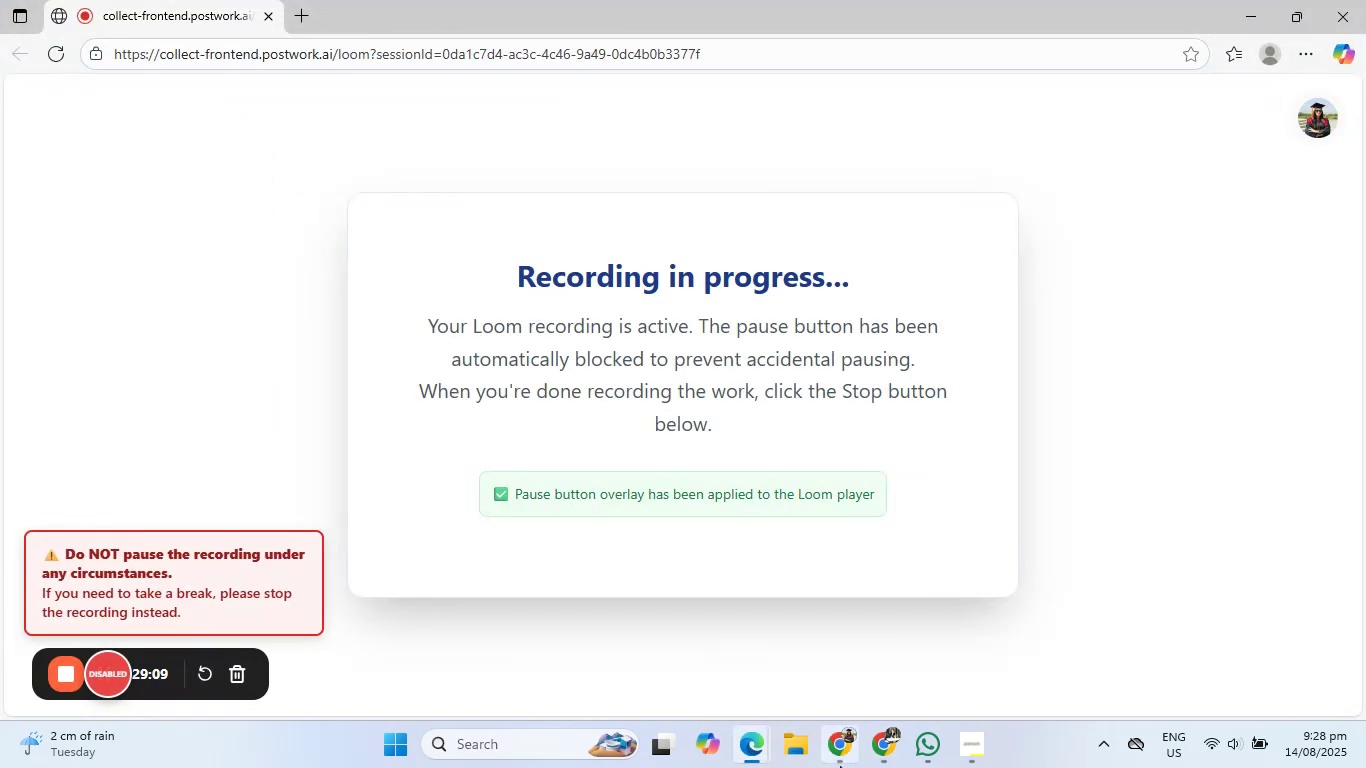 
left_click([832, 759])
 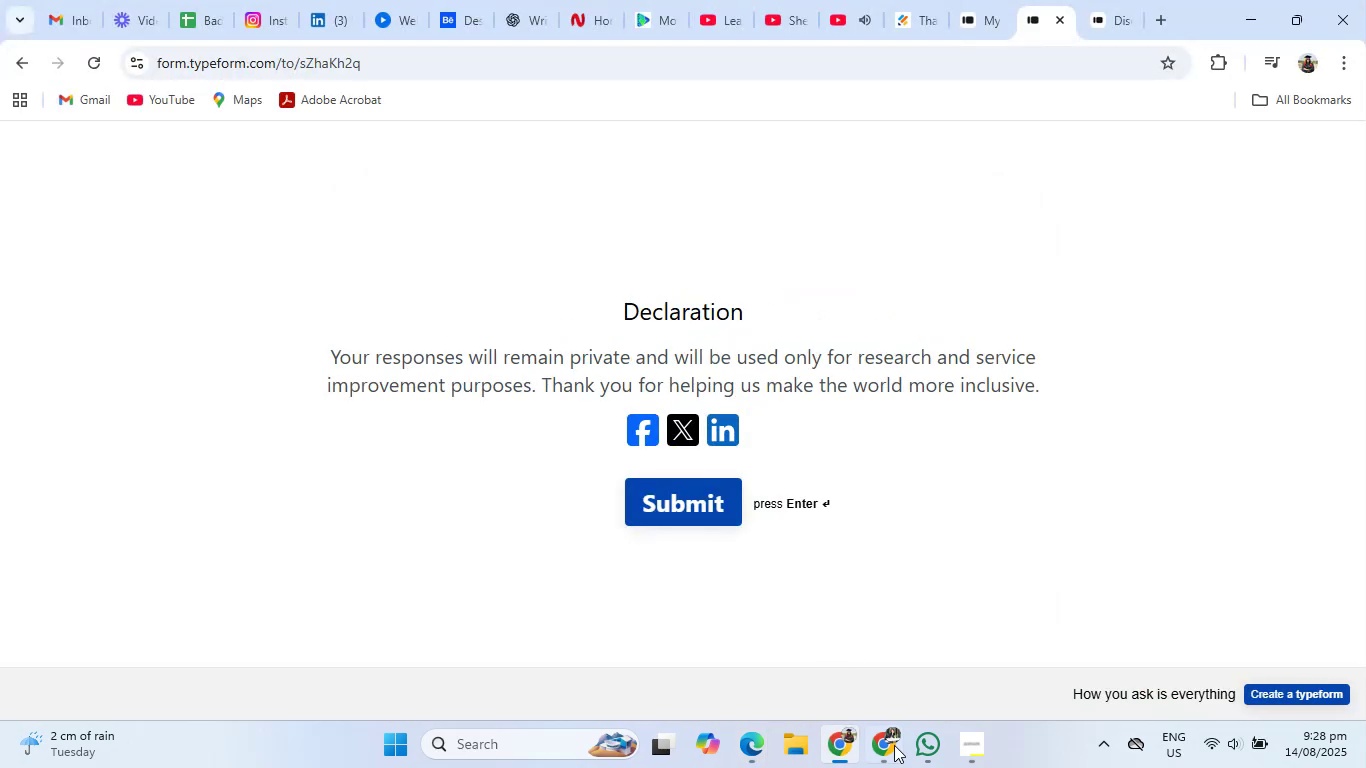 
left_click([894, 749])
 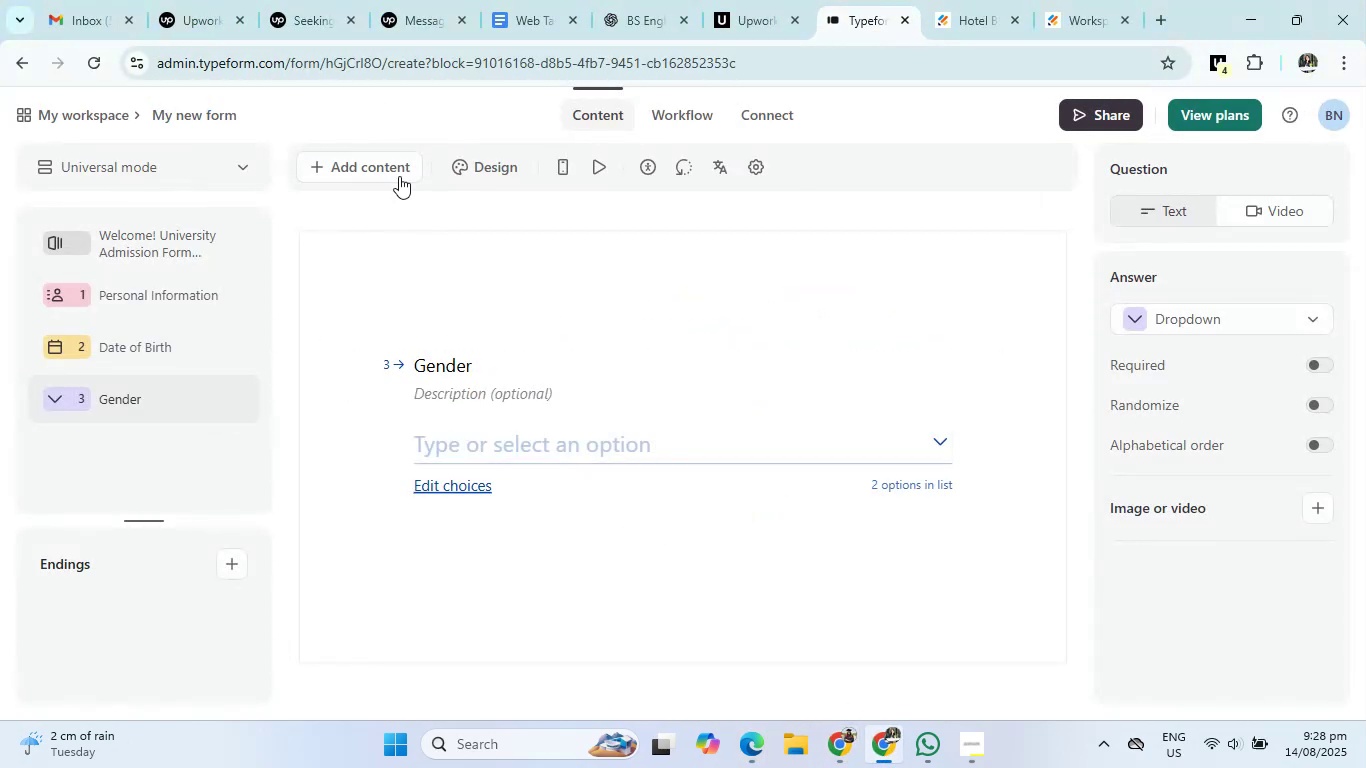 
left_click([398, 162])
 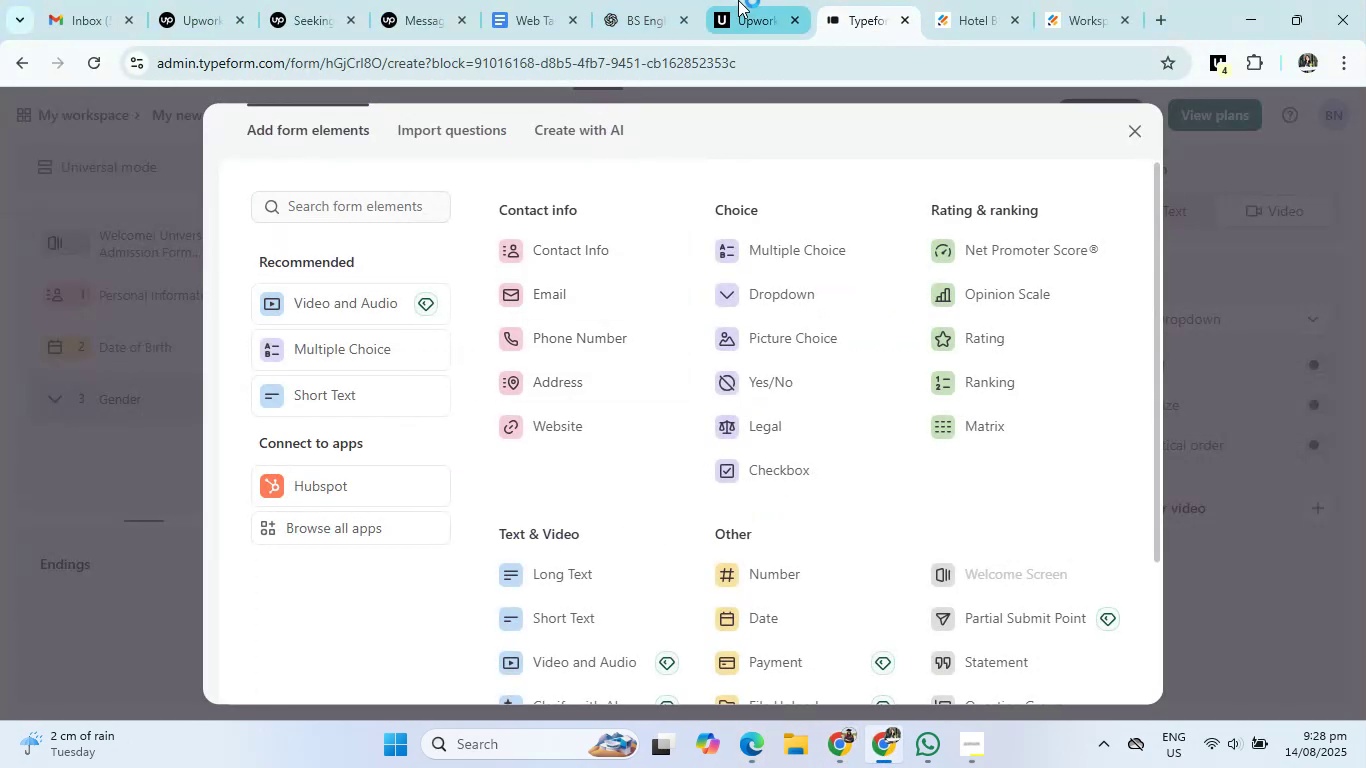 
left_click([651, 0])
 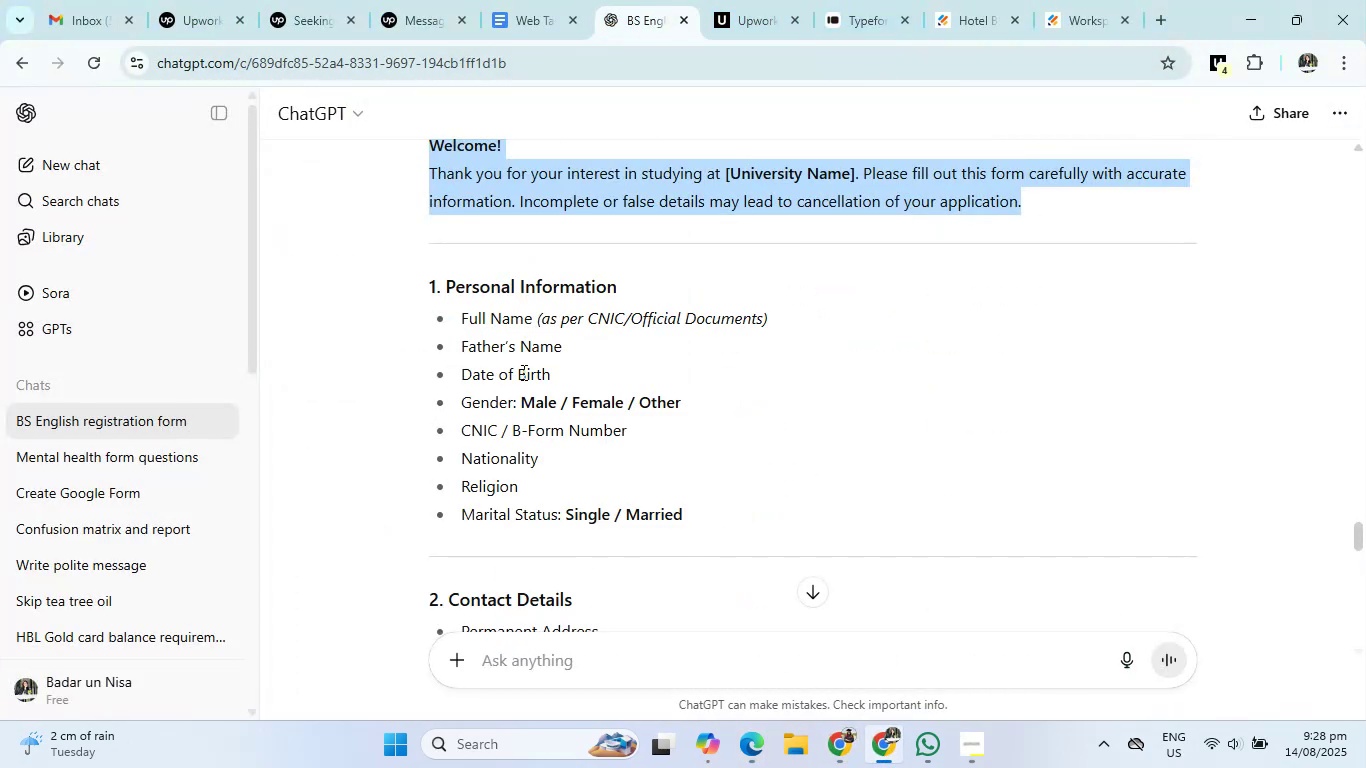 
left_click_drag(start_coordinate=[462, 435], to_coordinate=[640, 439])
 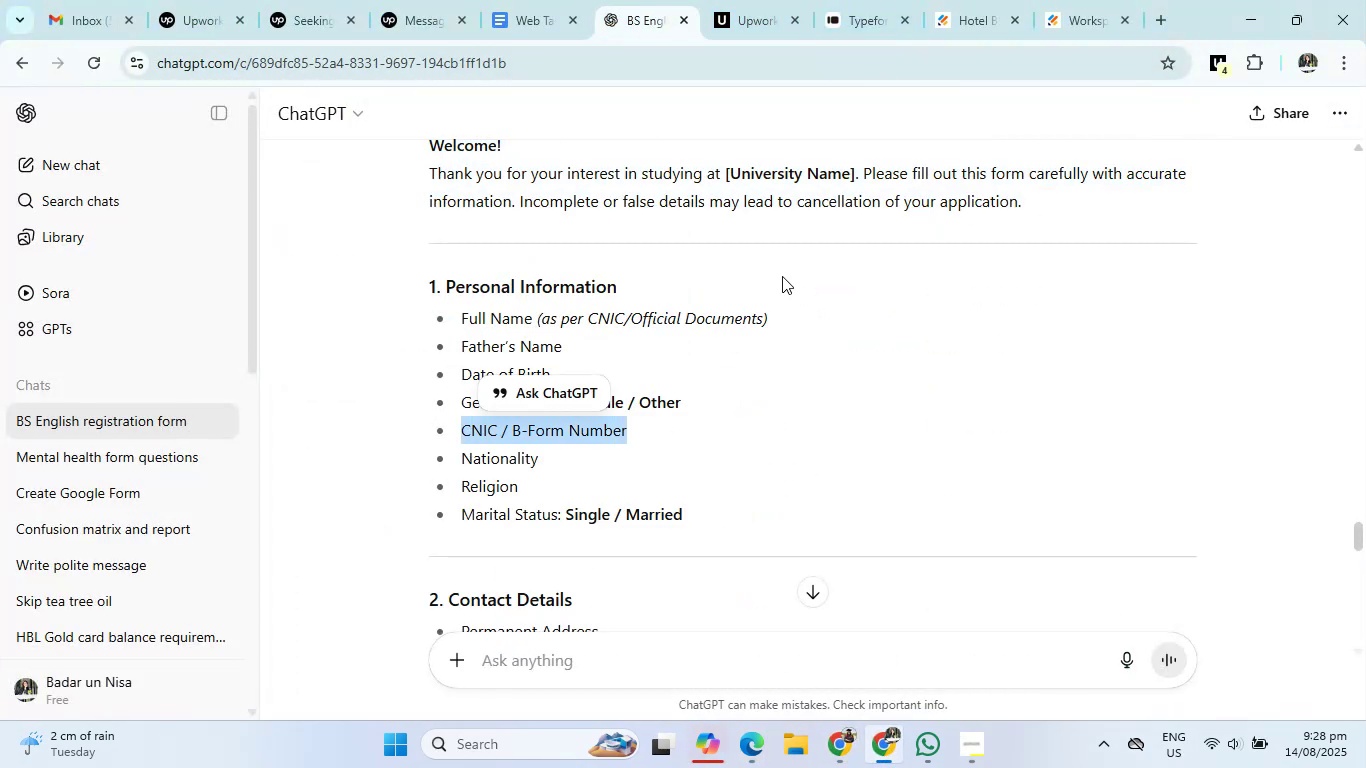 
key(Control+C)
 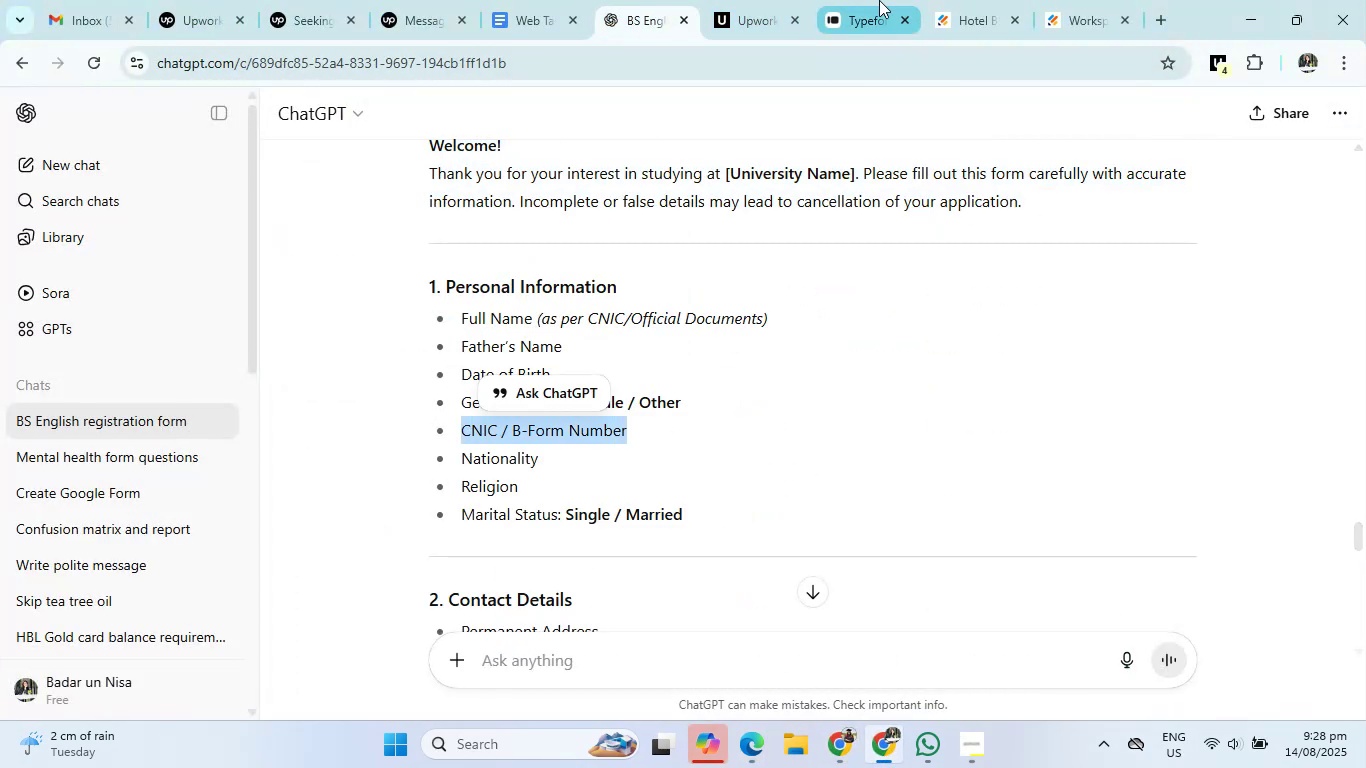 
left_click([878, 0])
 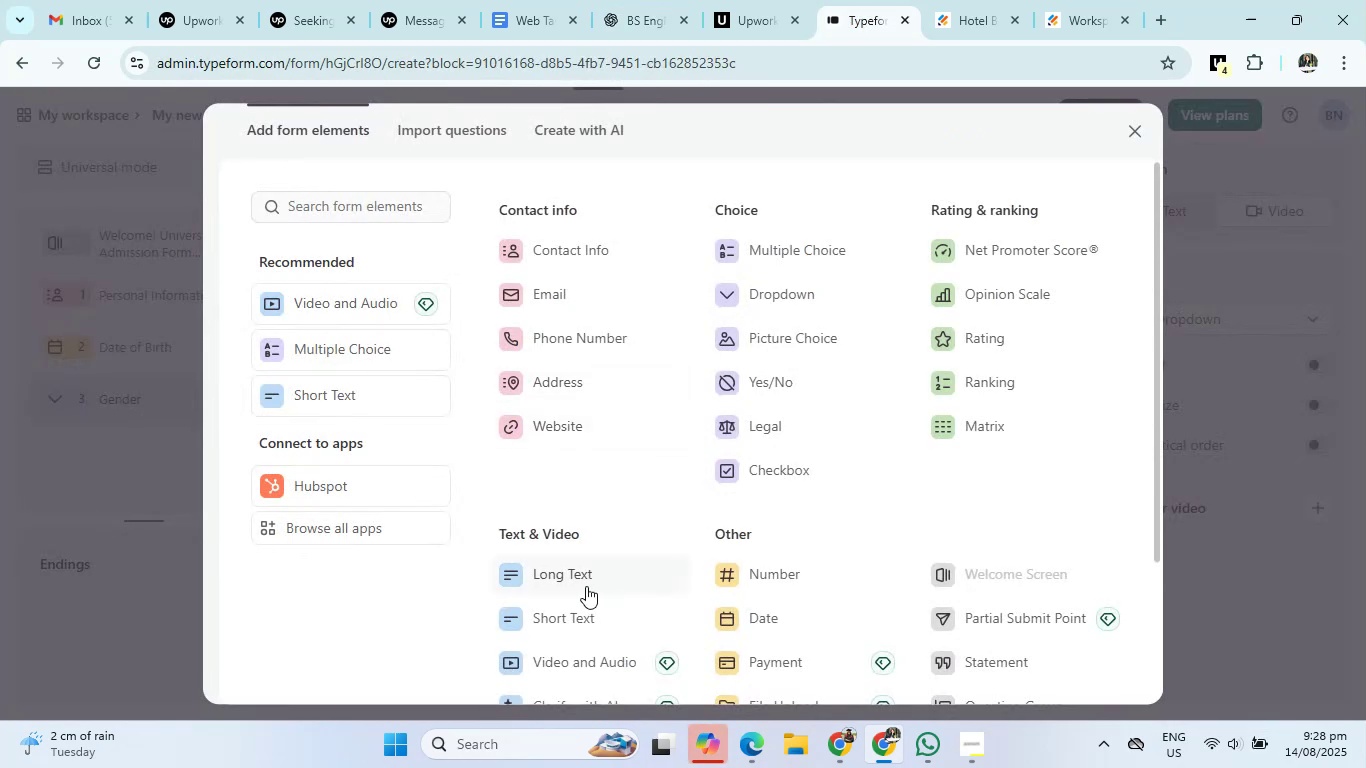 
left_click([558, 615])
 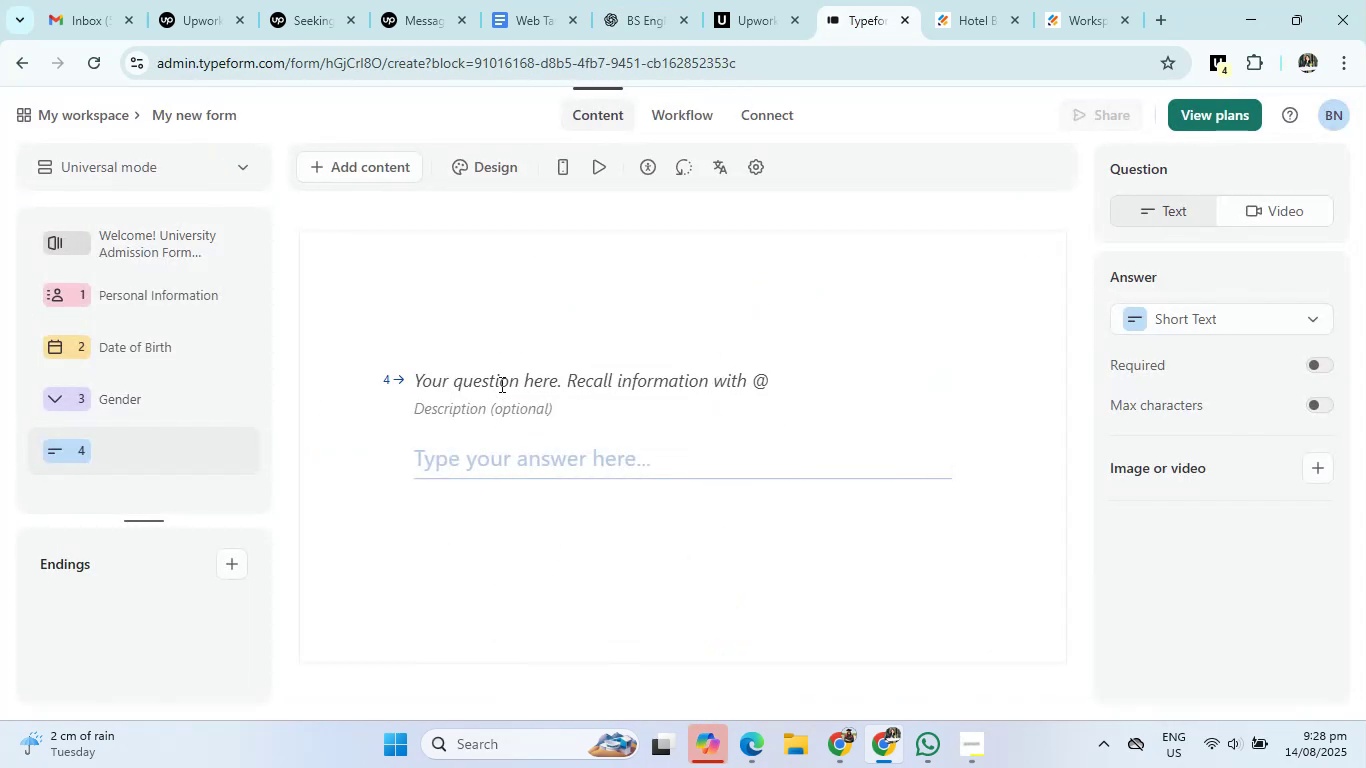 
left_click([500, 378])
 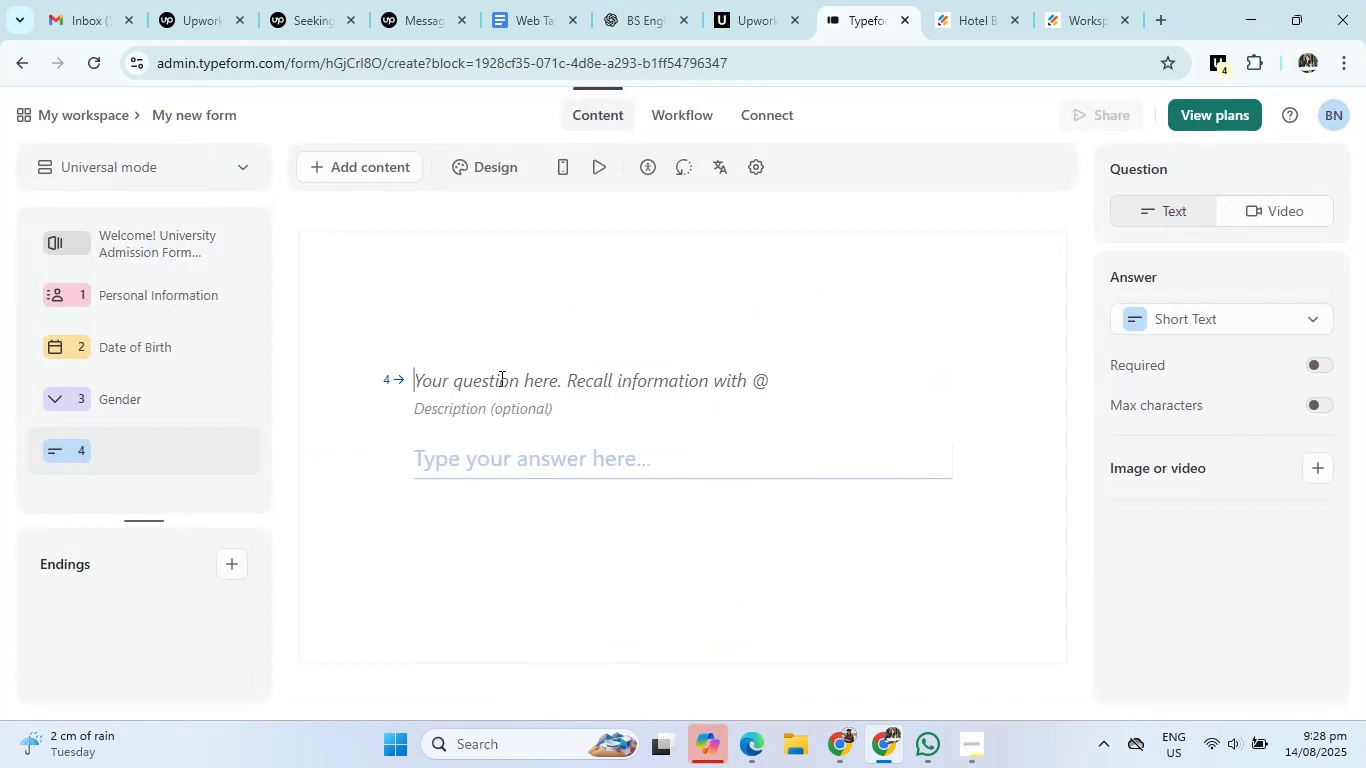 
key(Control+V)
 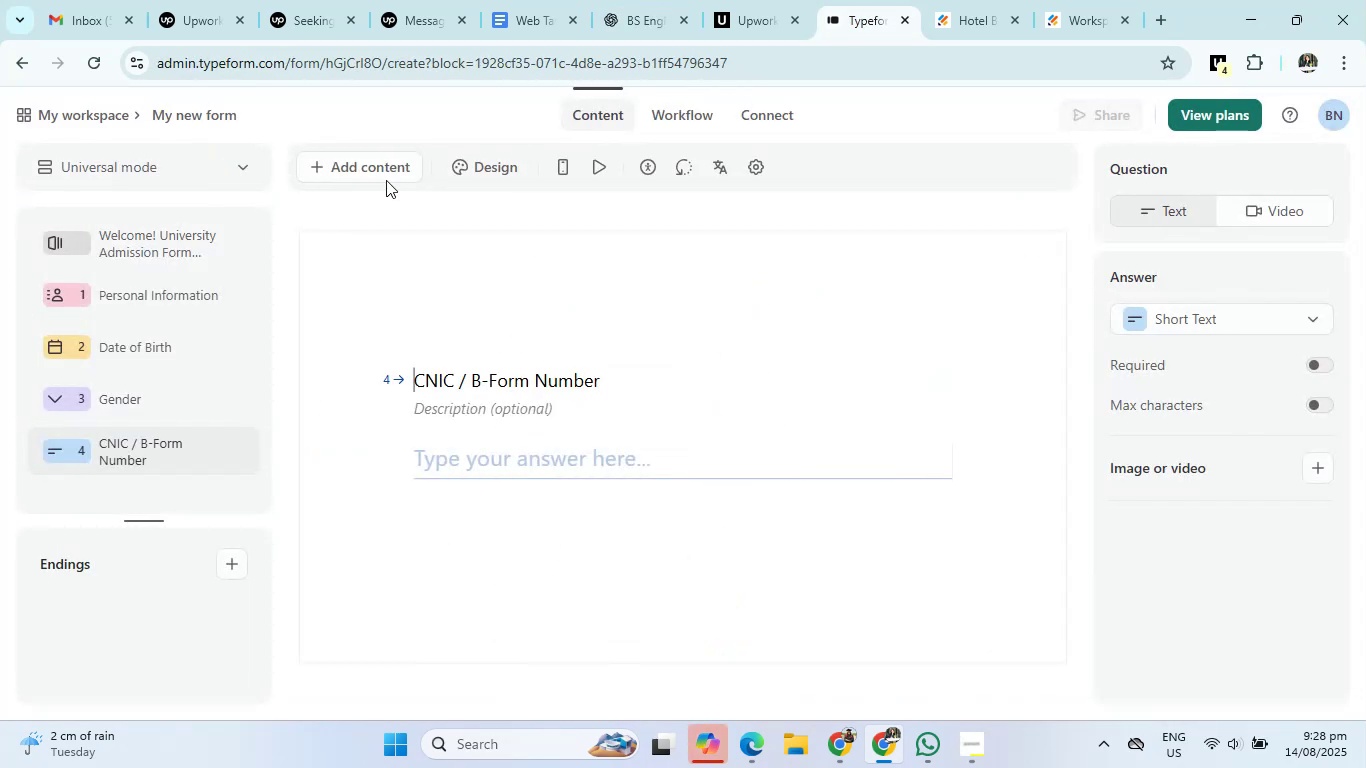 
left_click([378, 163])
 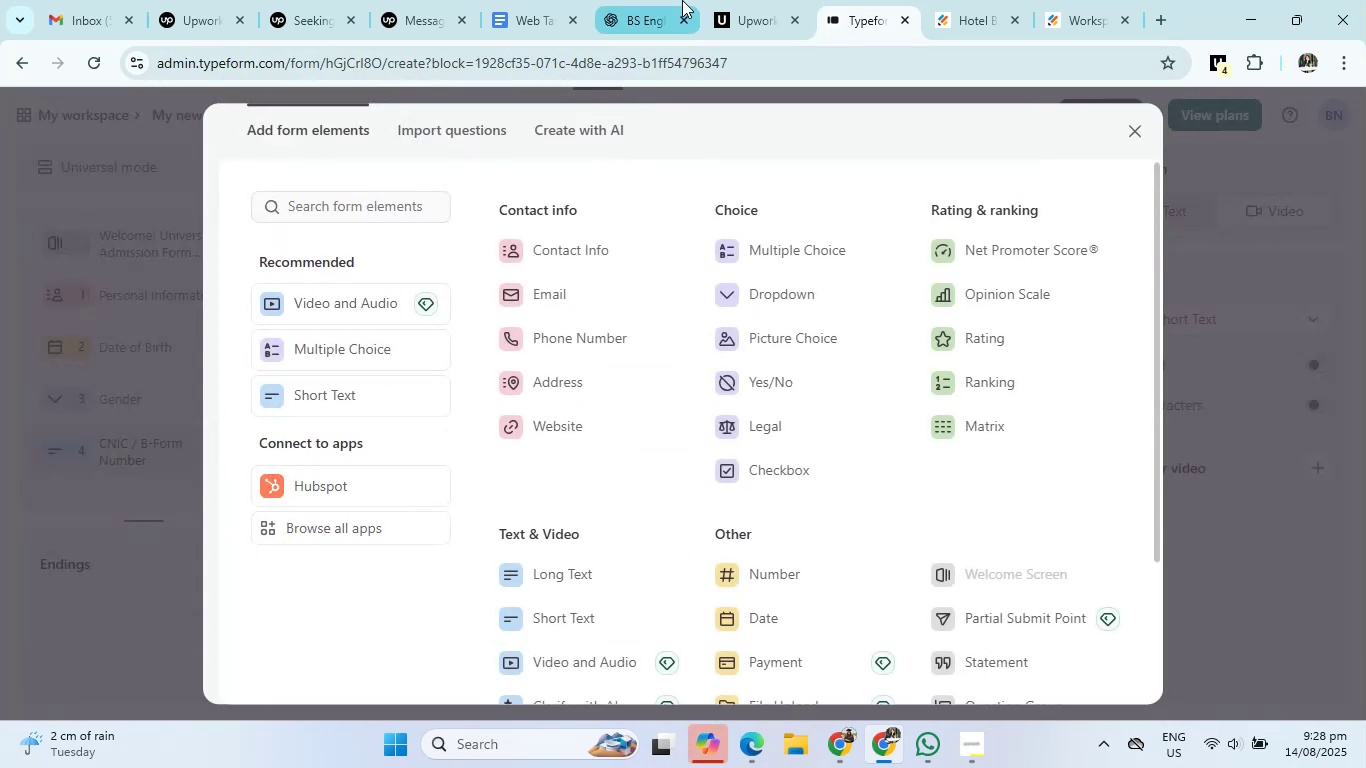 
left_click([646, 0])
 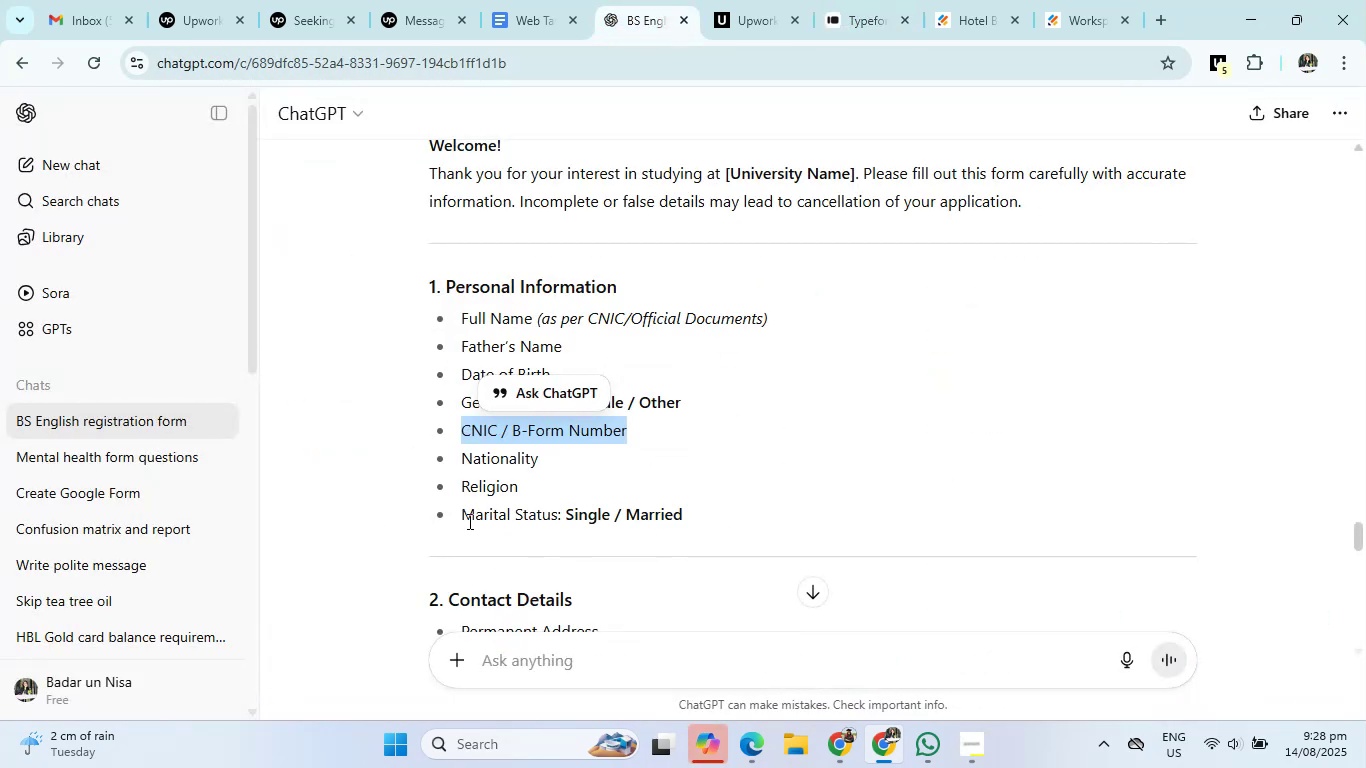 
left_click_drag(start_coordinate=[466, 517], to_coordinate=[558, 525])
 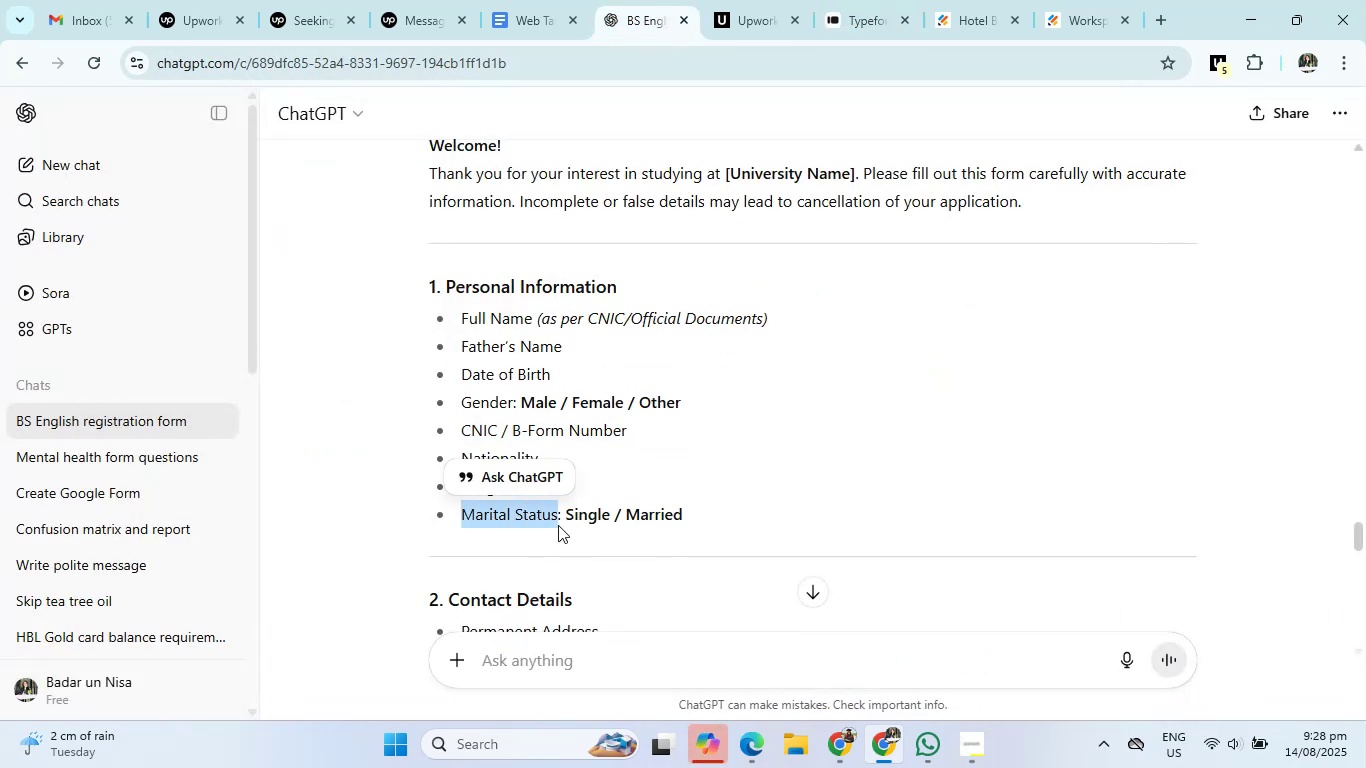 
key(Control+C)
 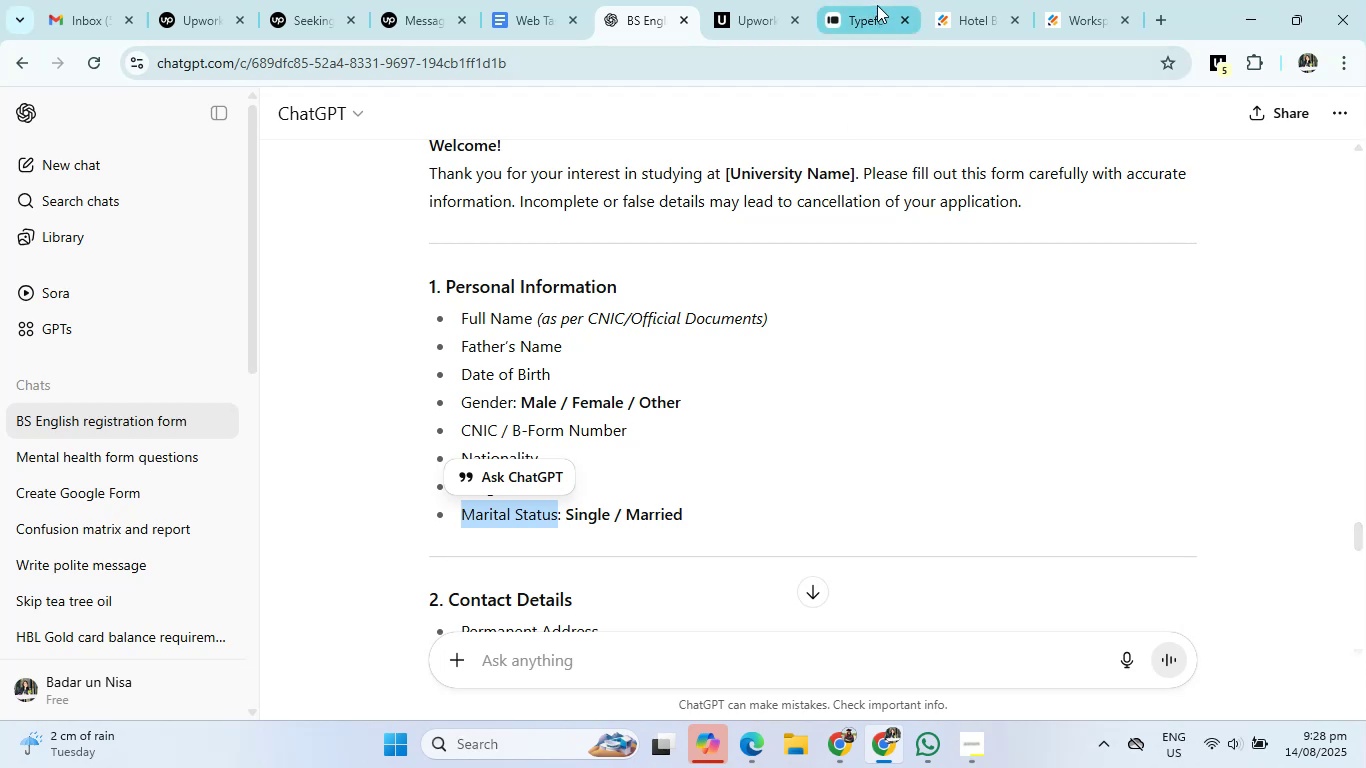 
left_click([877, 5])
 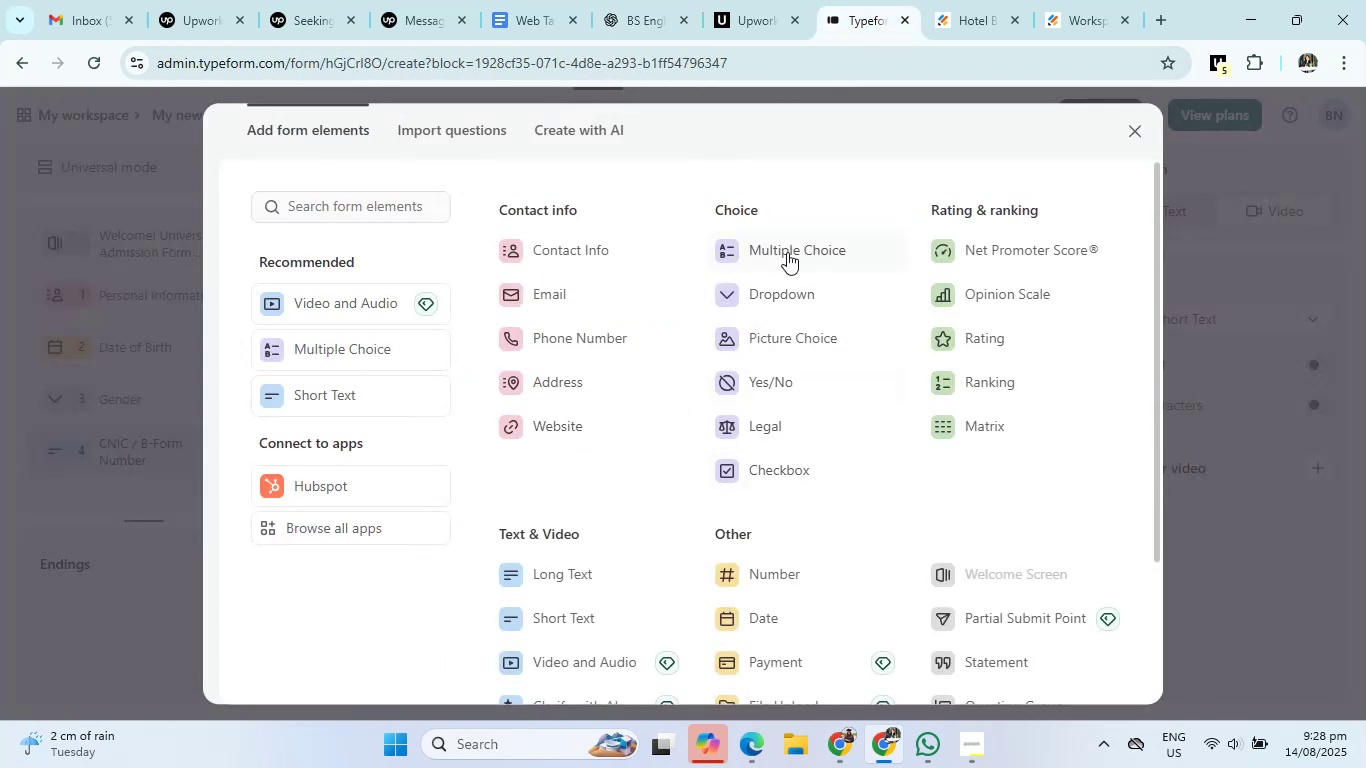 
left_click([787, 285])
 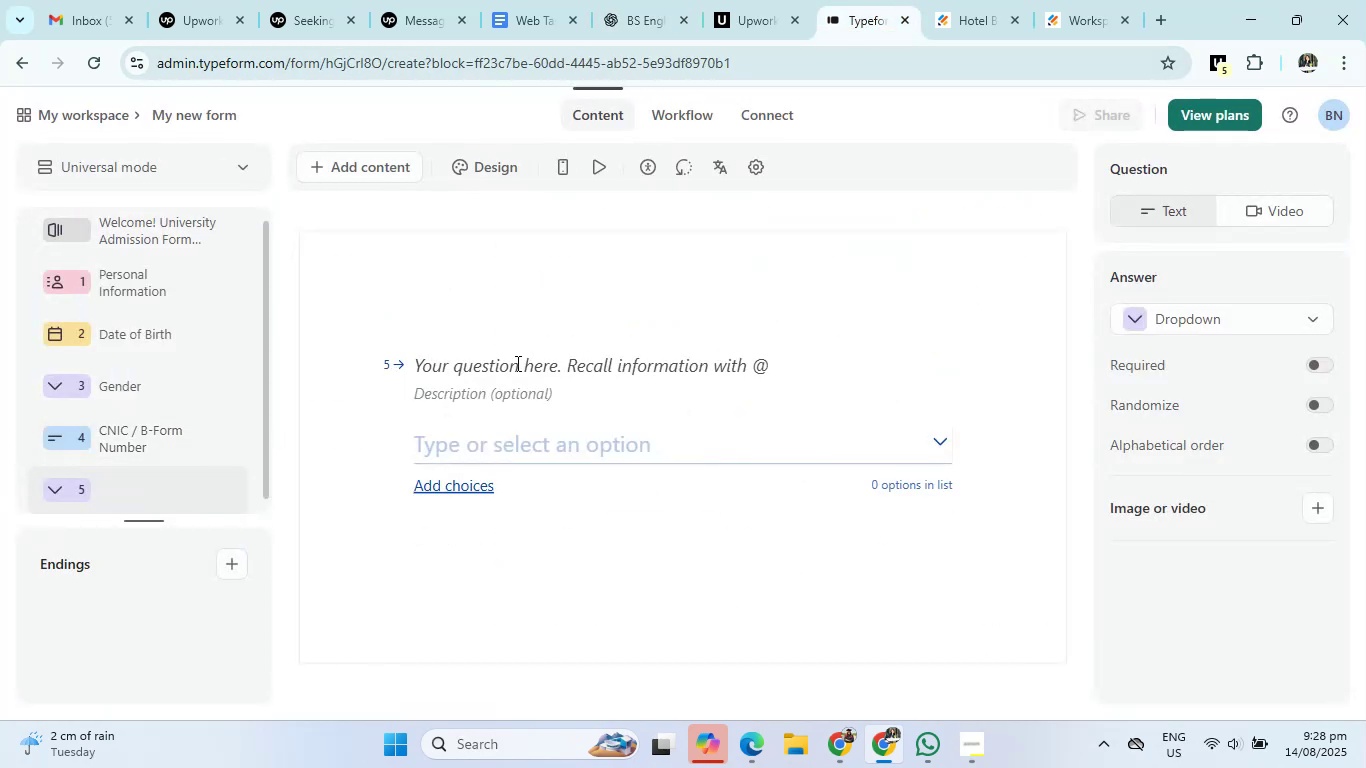 
left_click([516, 363])
 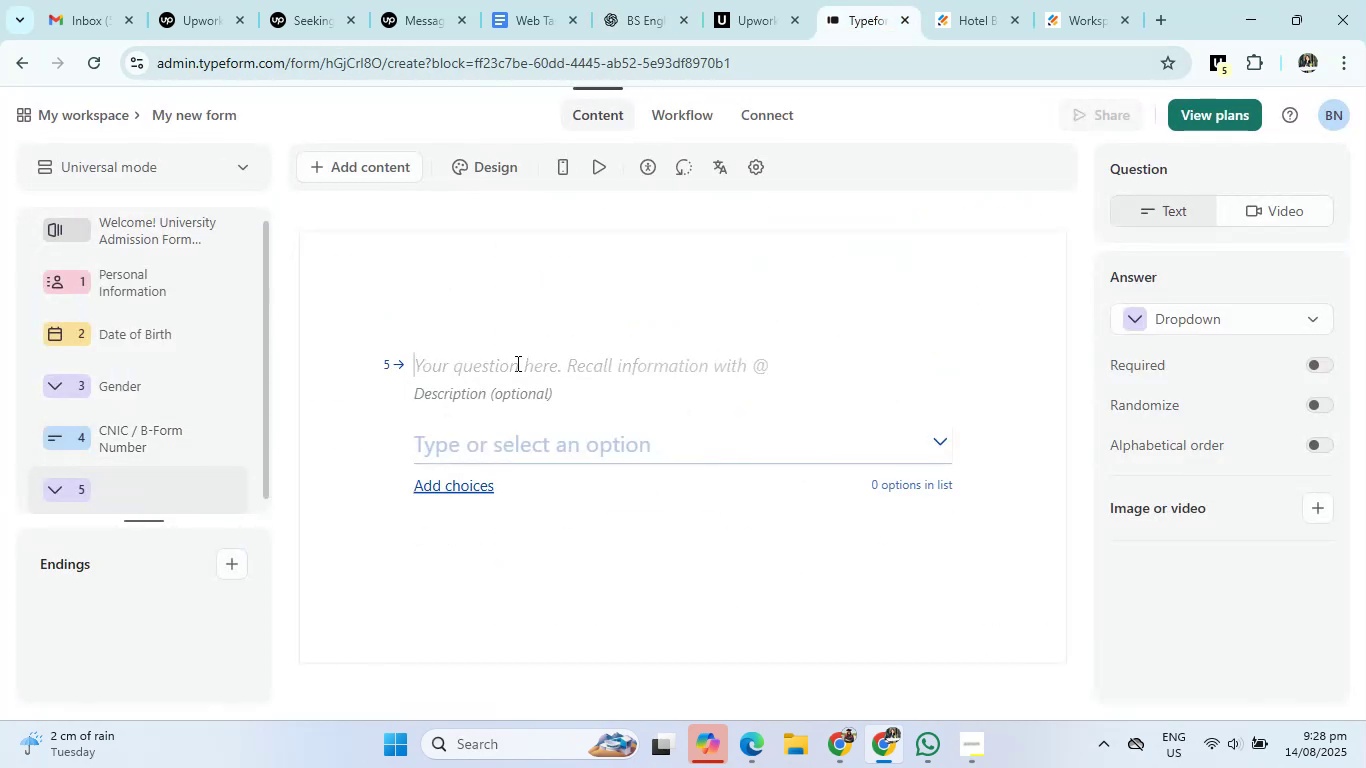 
key(Control+V)
 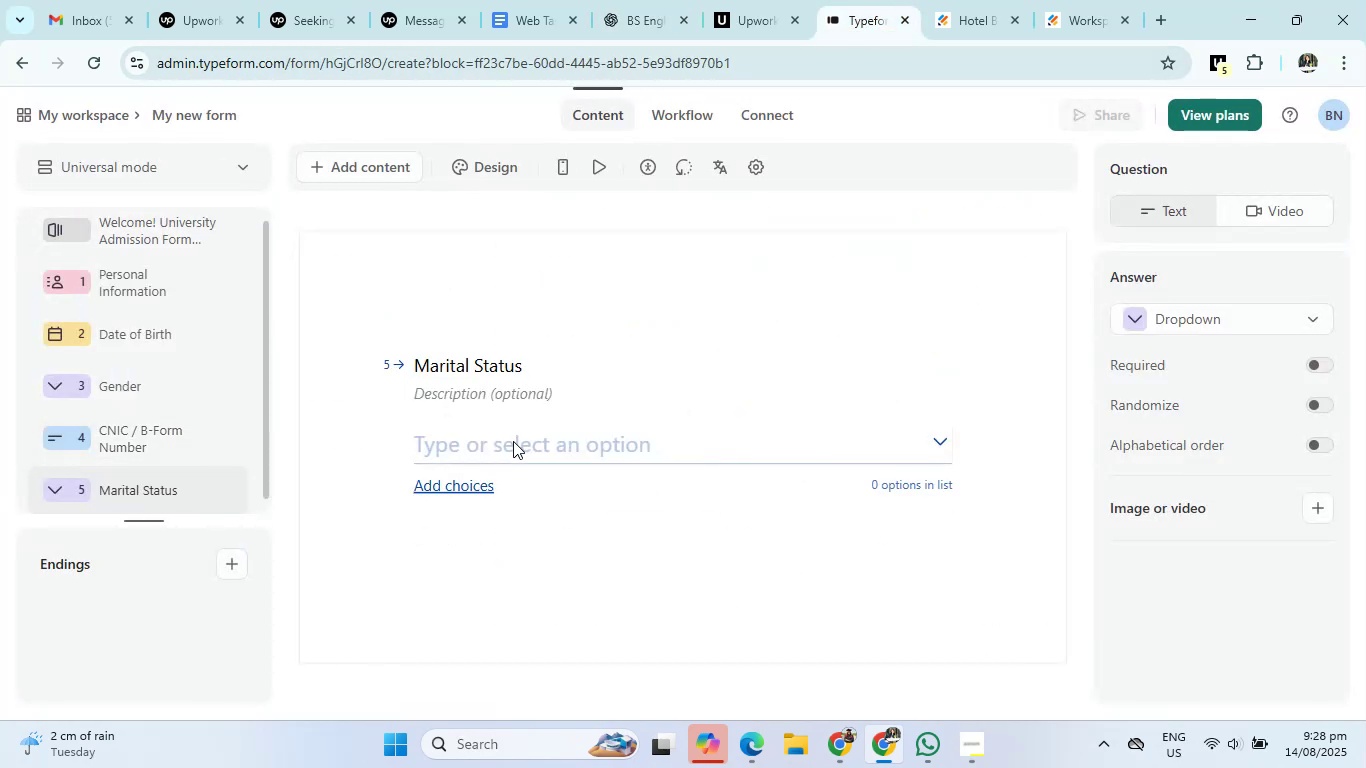 
left_click([512, 444])
 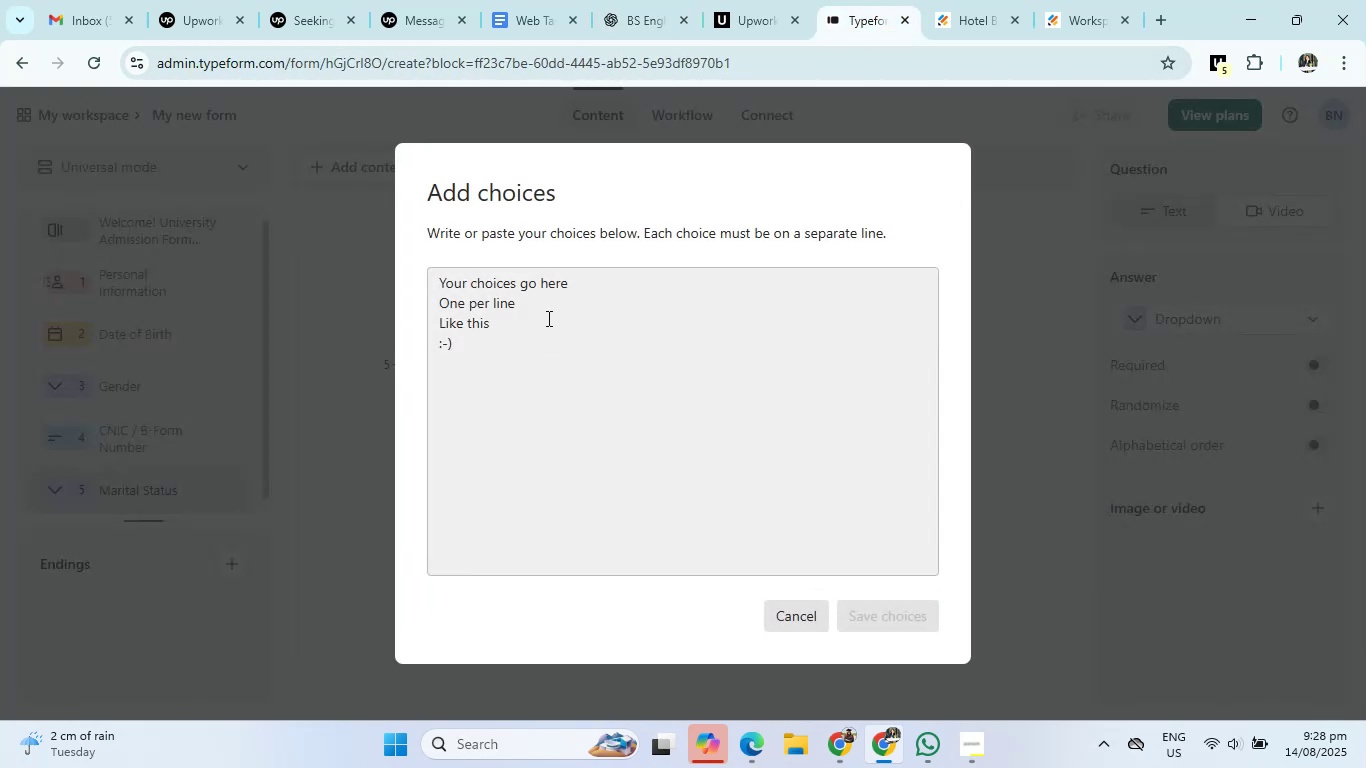 
left_click([557, 278])
 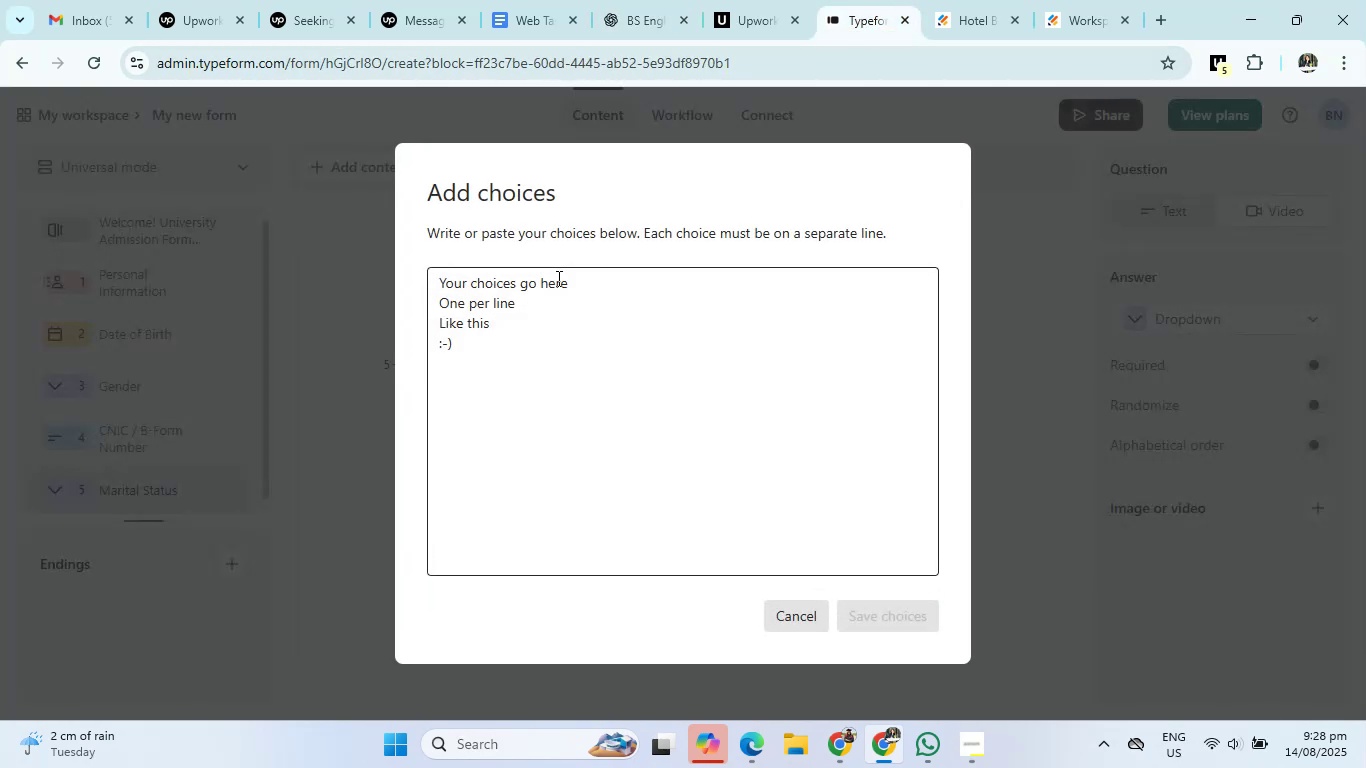 
type(Single)
 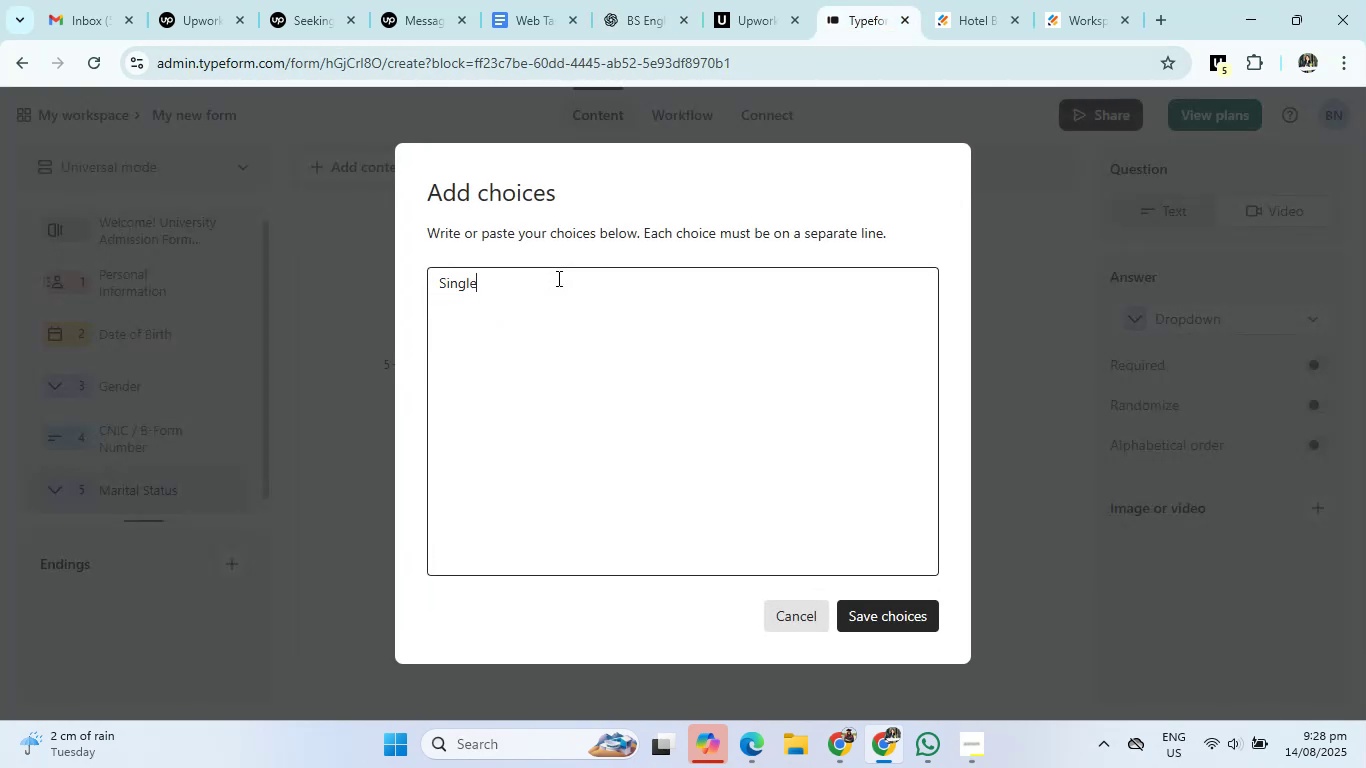 
key(Enter)
 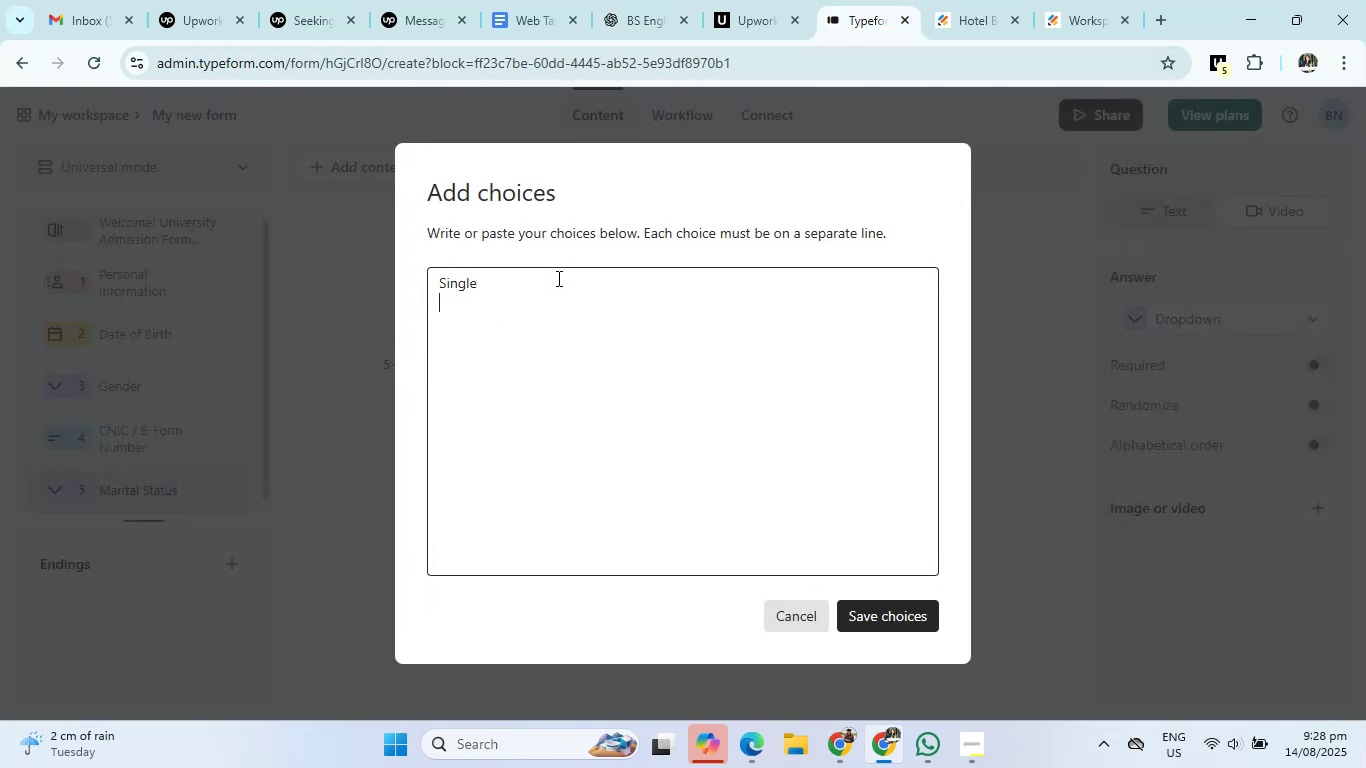 
type(Married)
 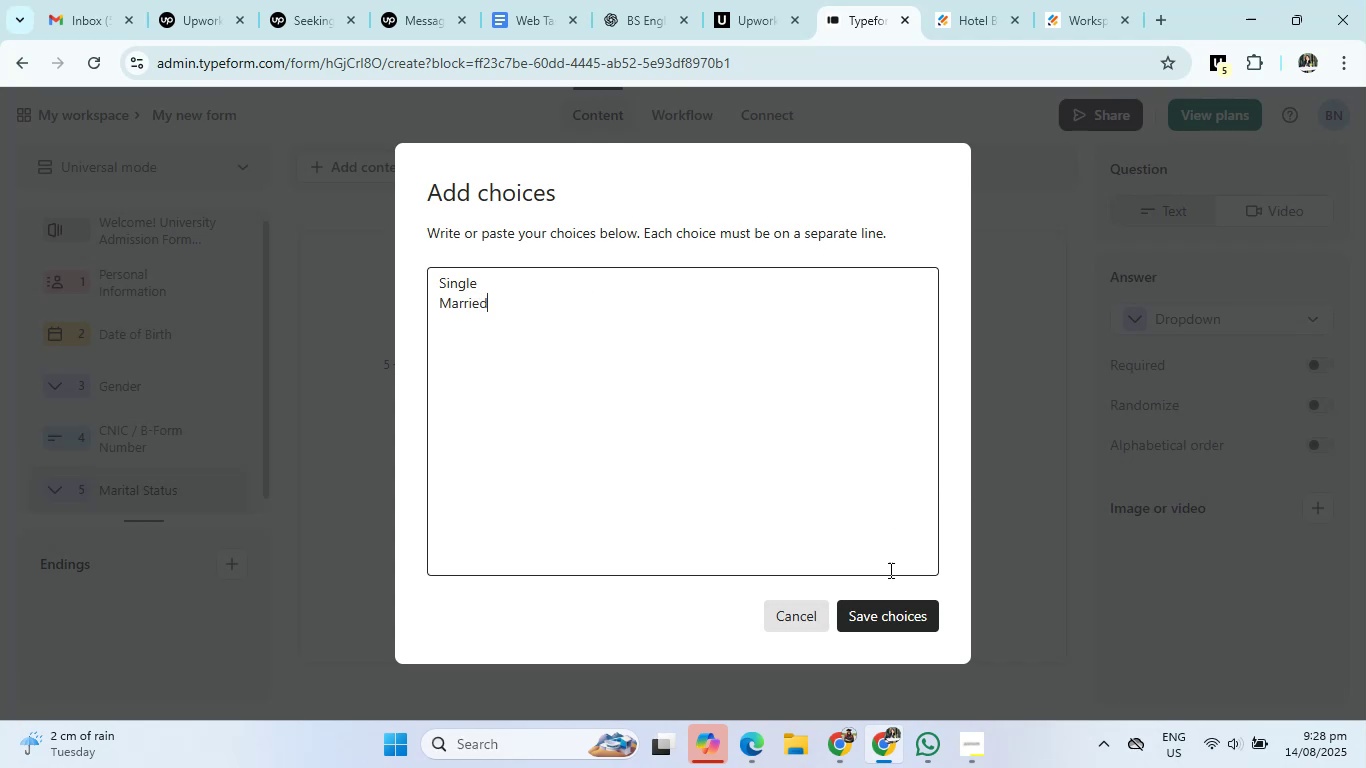 
left_click([887, 607])
 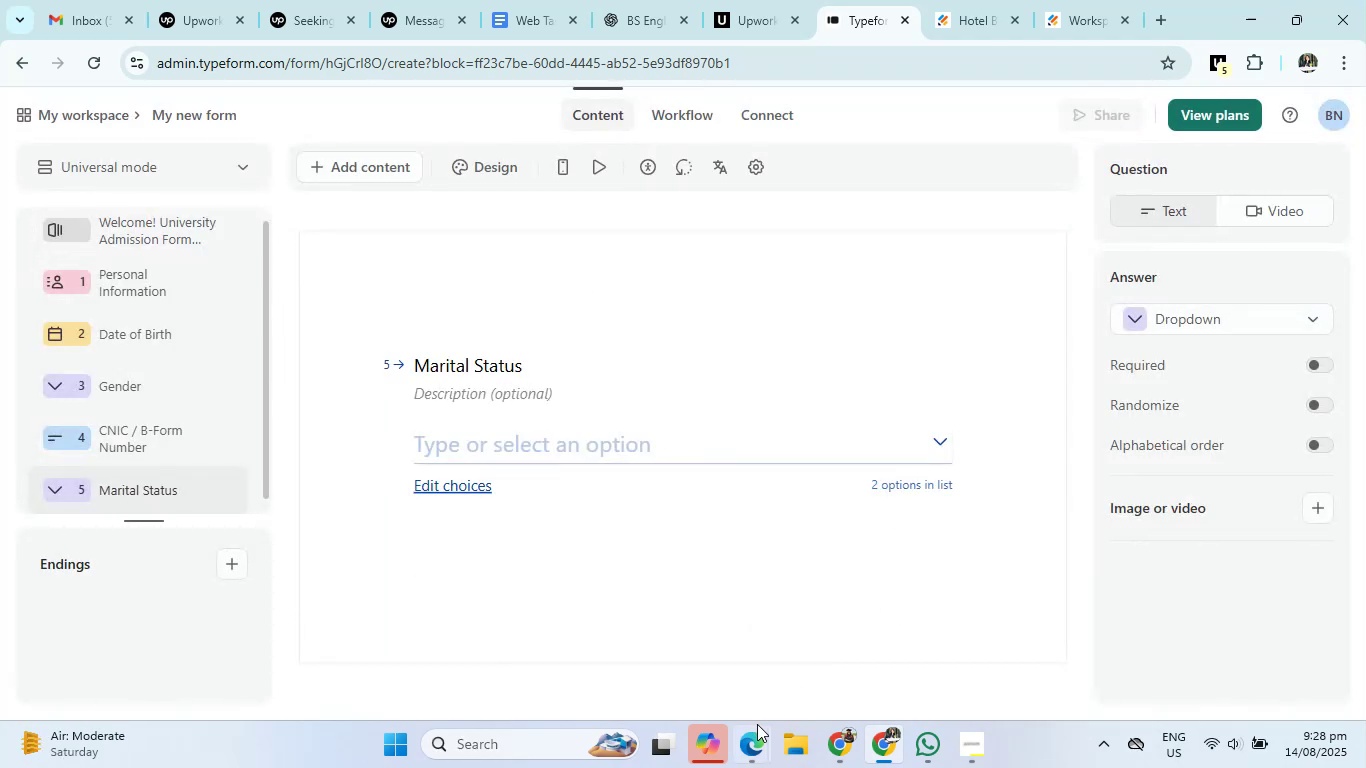 
left_click([751, 746])
 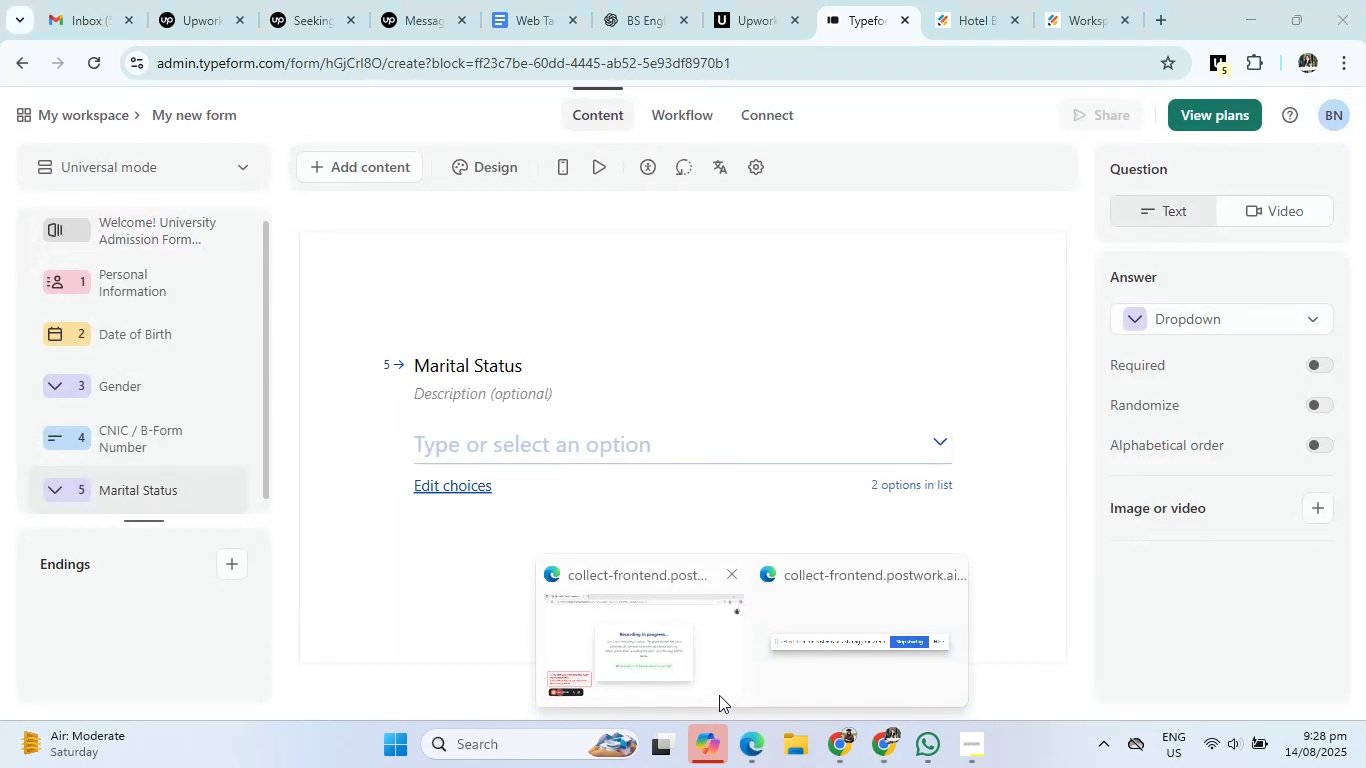 
double_click([719, 695])
 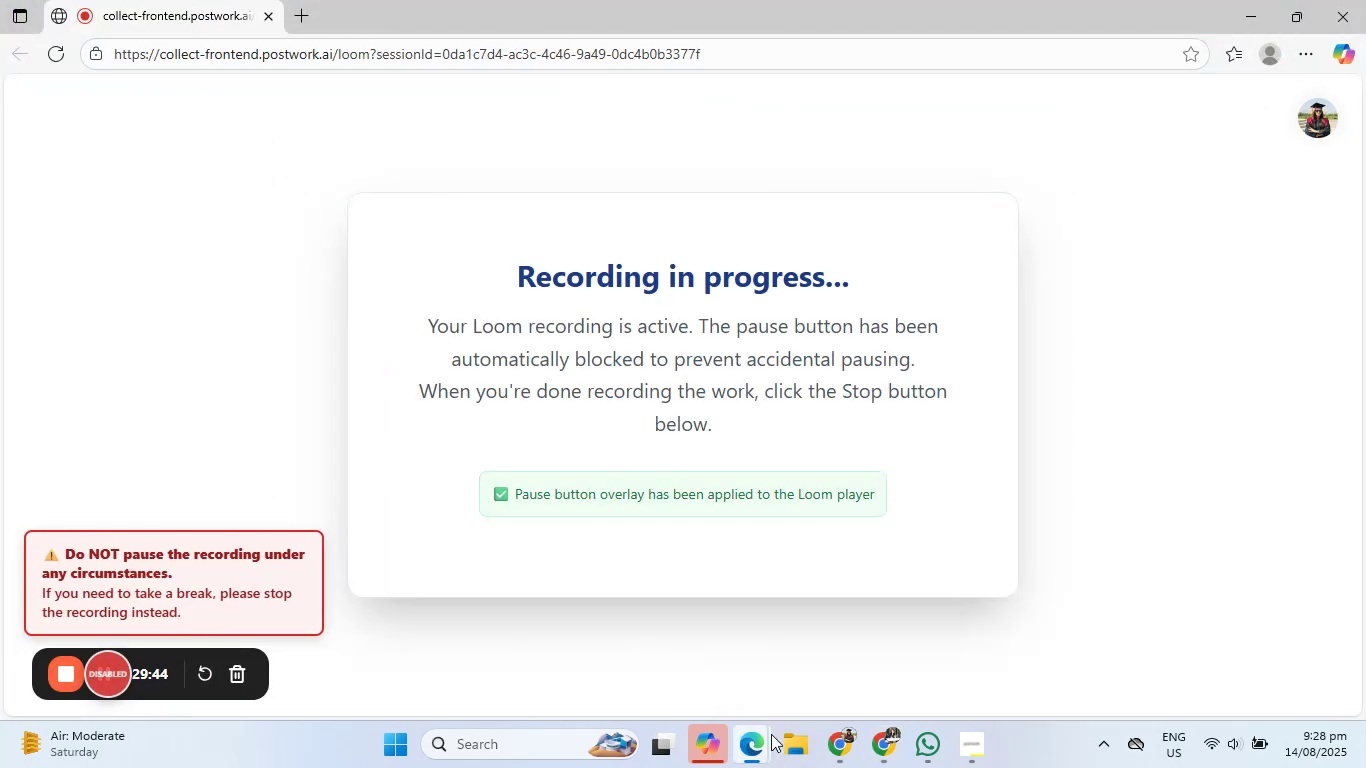 
left_click([859, 752])
 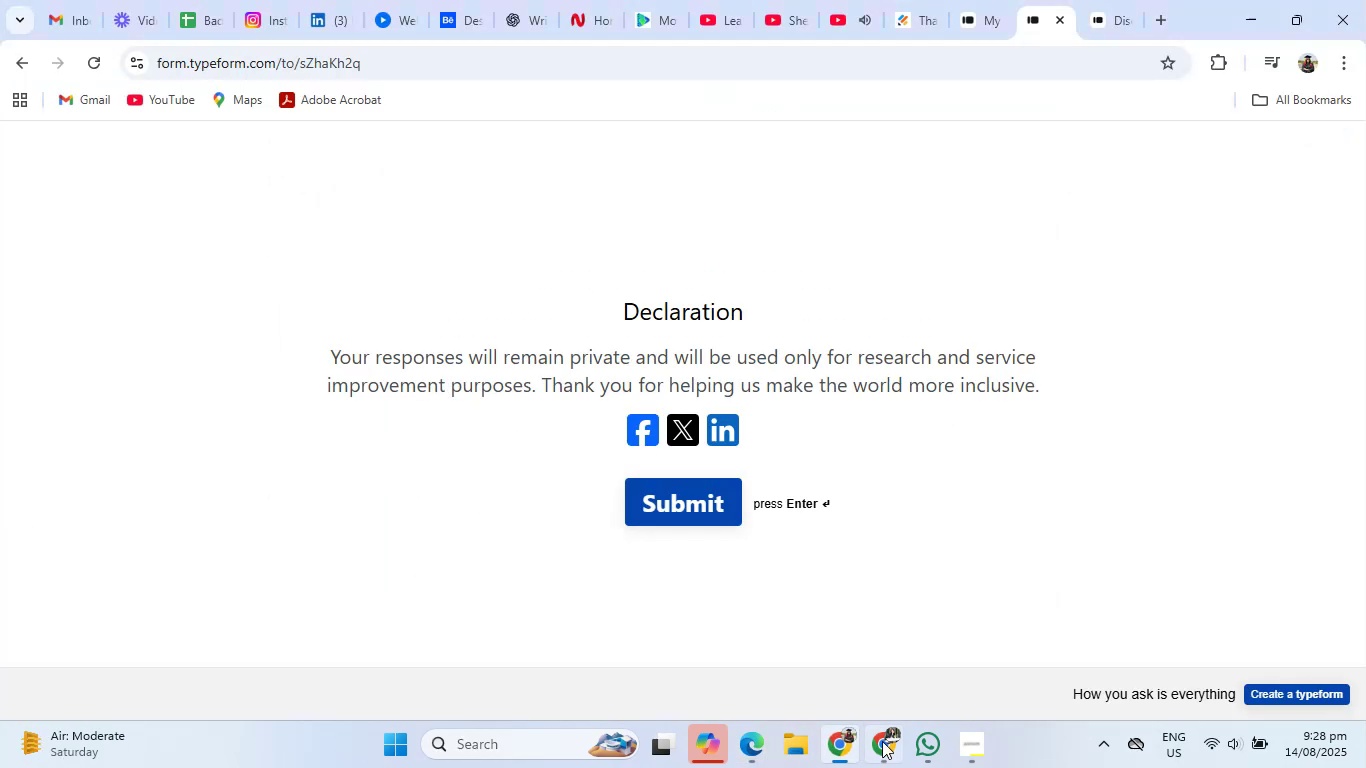 
left_click([889, 753])
 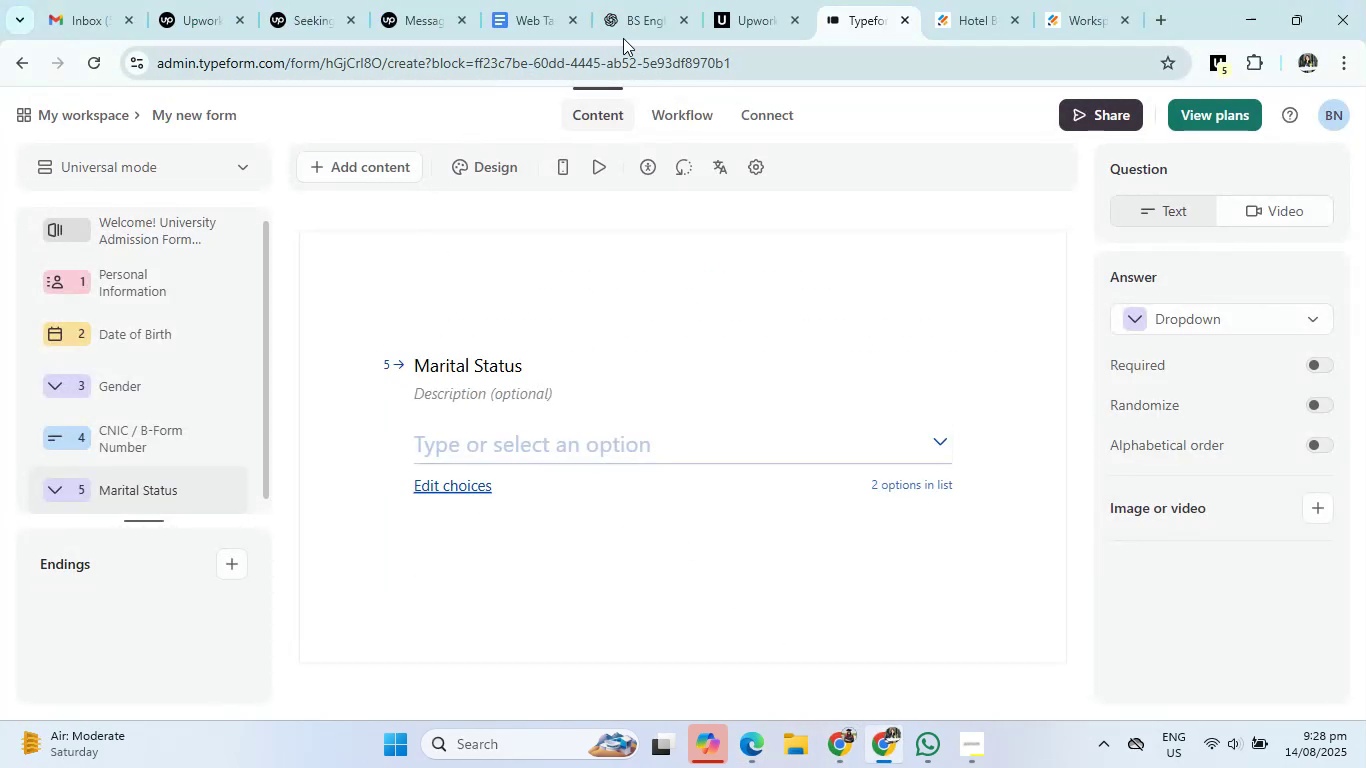 
left_click([634, 13])
 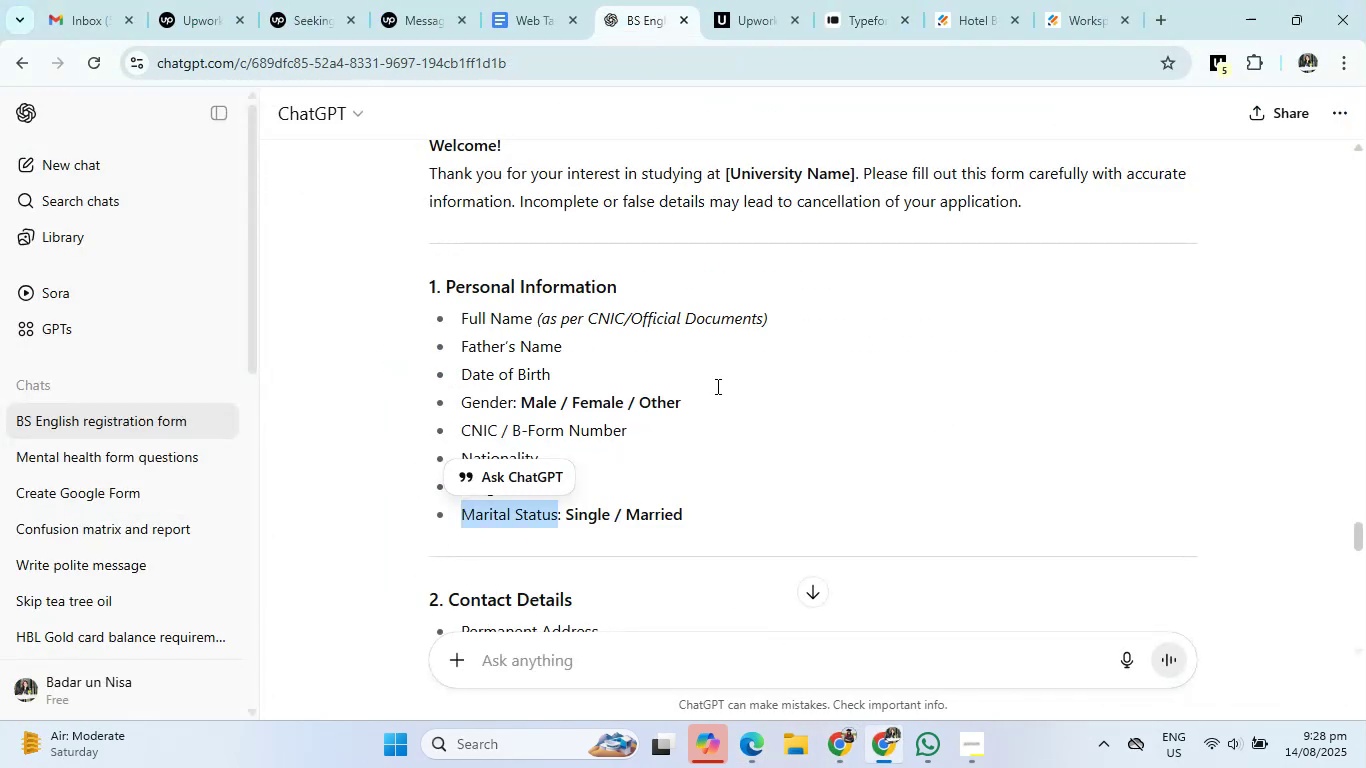 
scroll: coordinate [754, 500], scroll_direction: down, amount: 3.0
 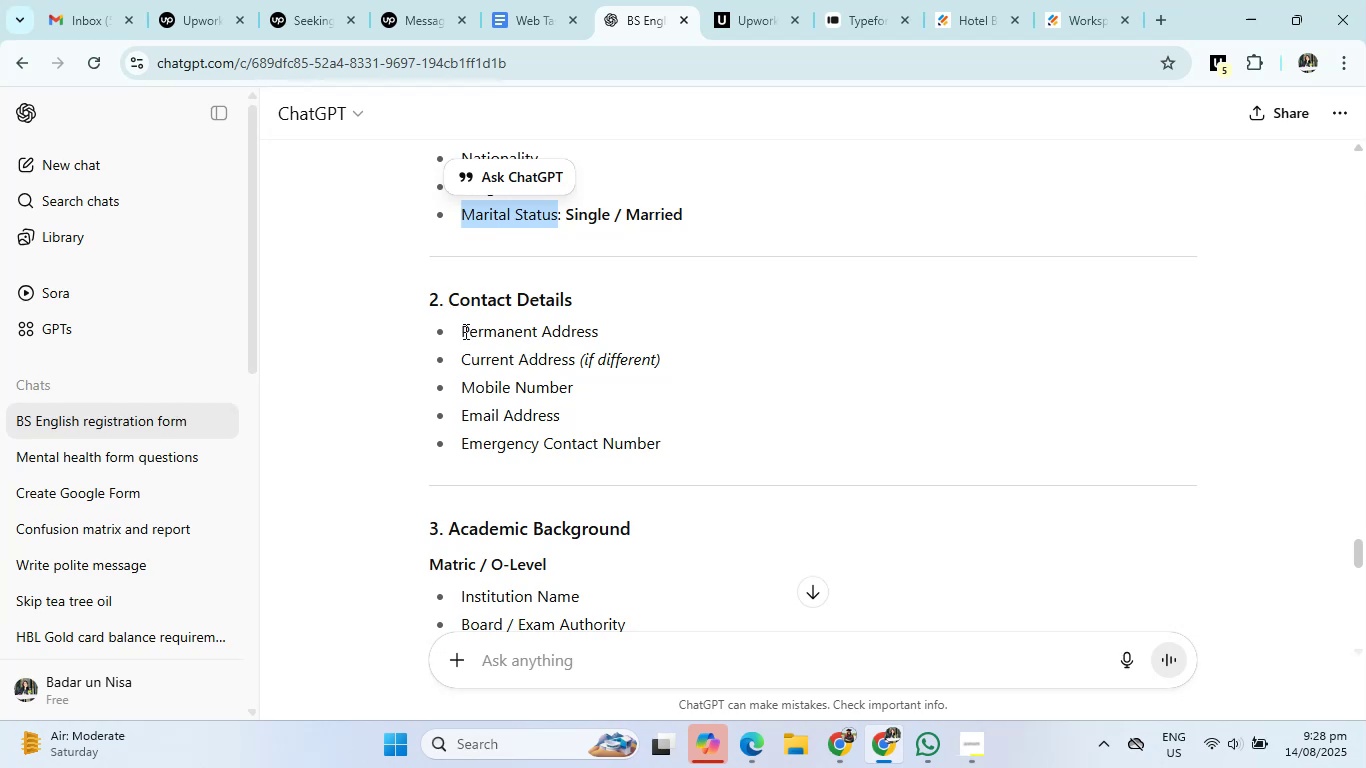 
left_click([847, 0])
 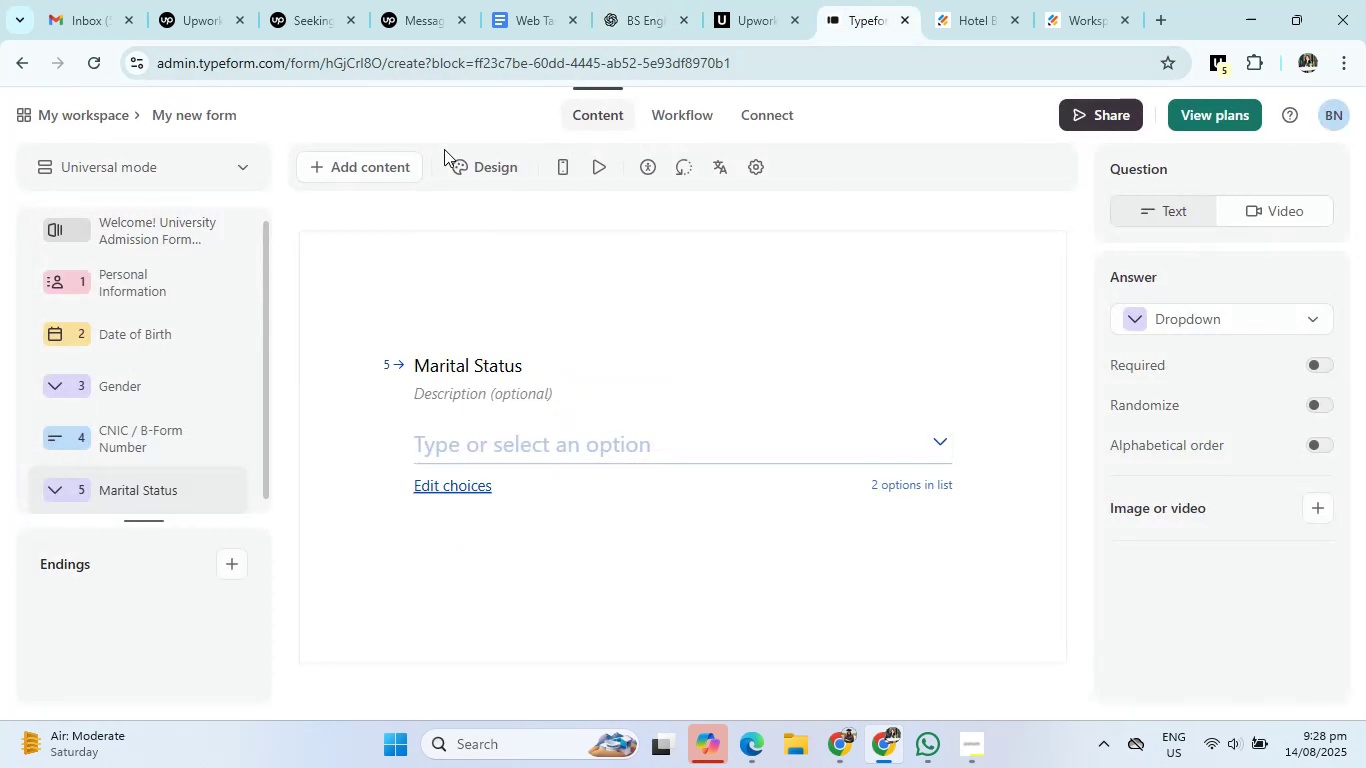 
left_click([387, 164])
 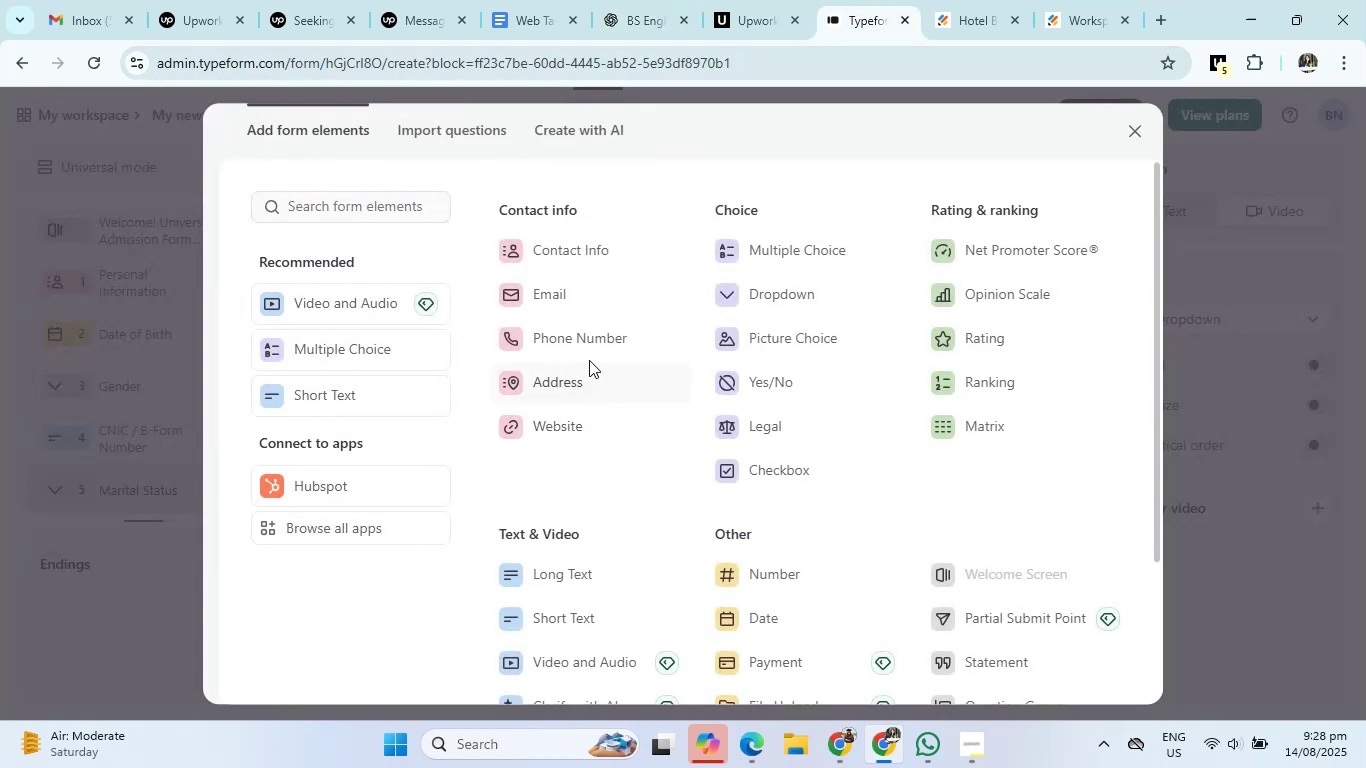 
left_click([578, 381])
 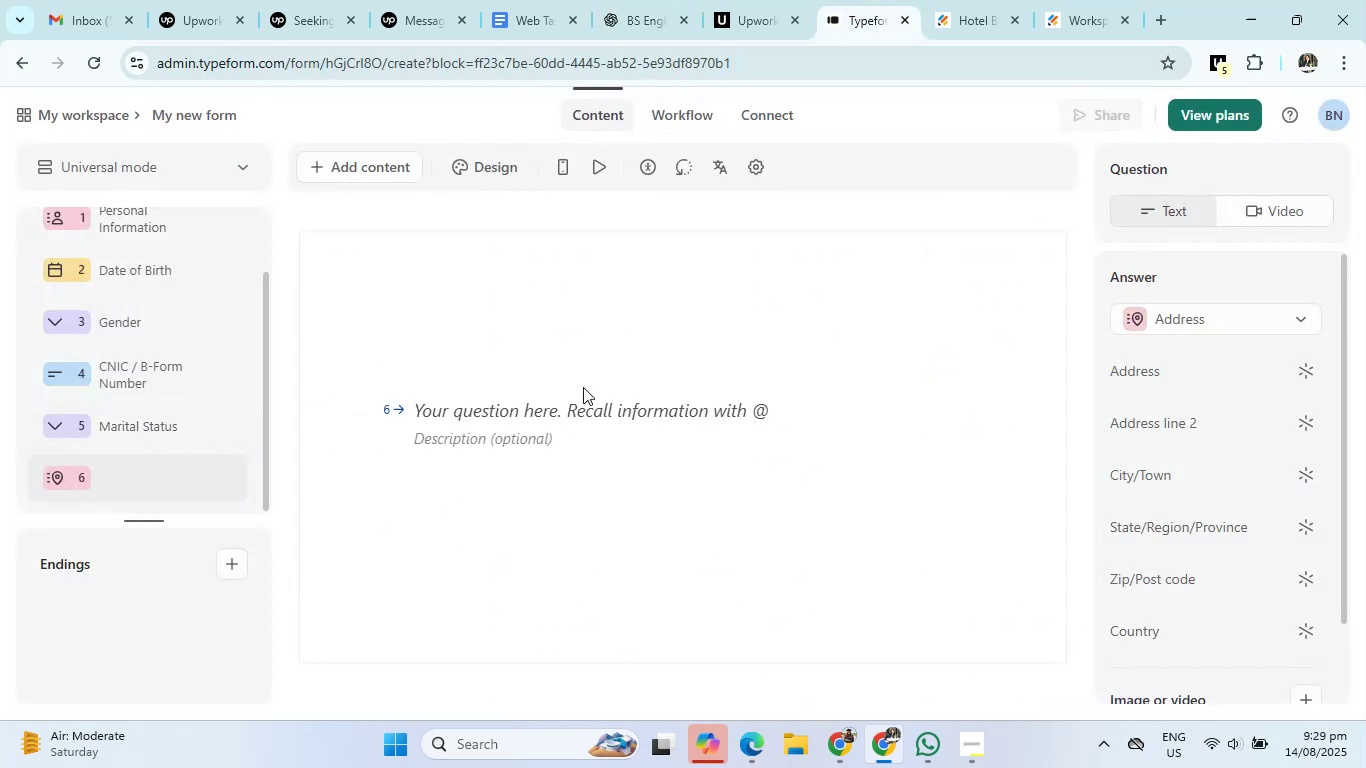 
mouse_move([645, 425])
 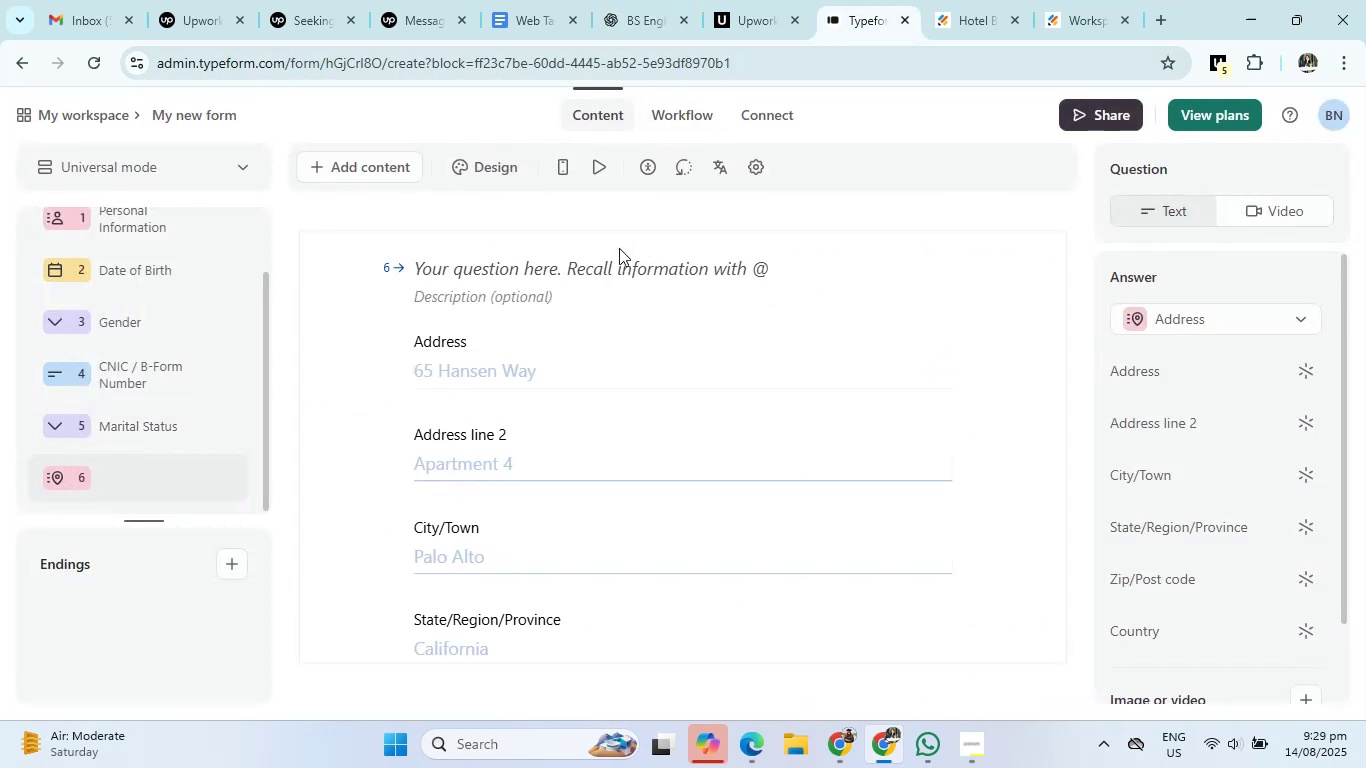 
left_click([619, 273])
 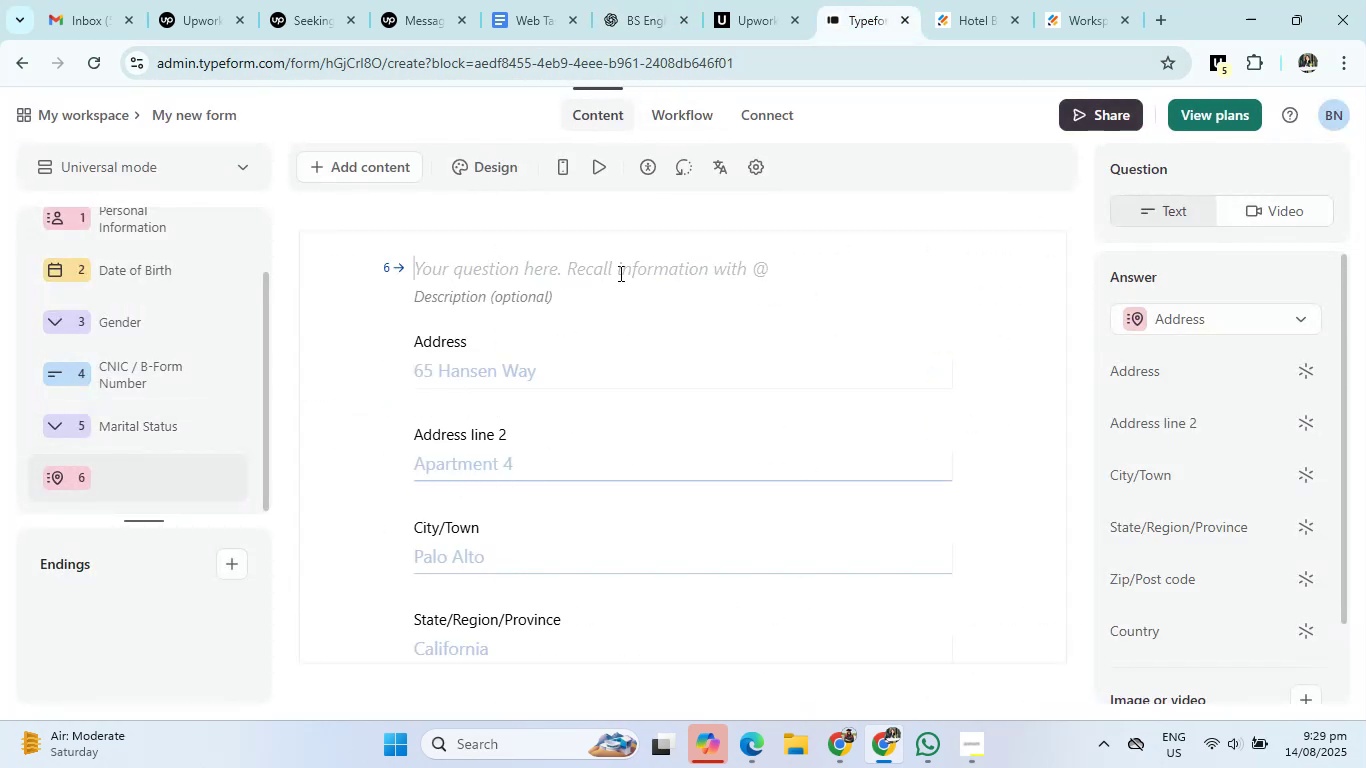 
type(Contact Information)
 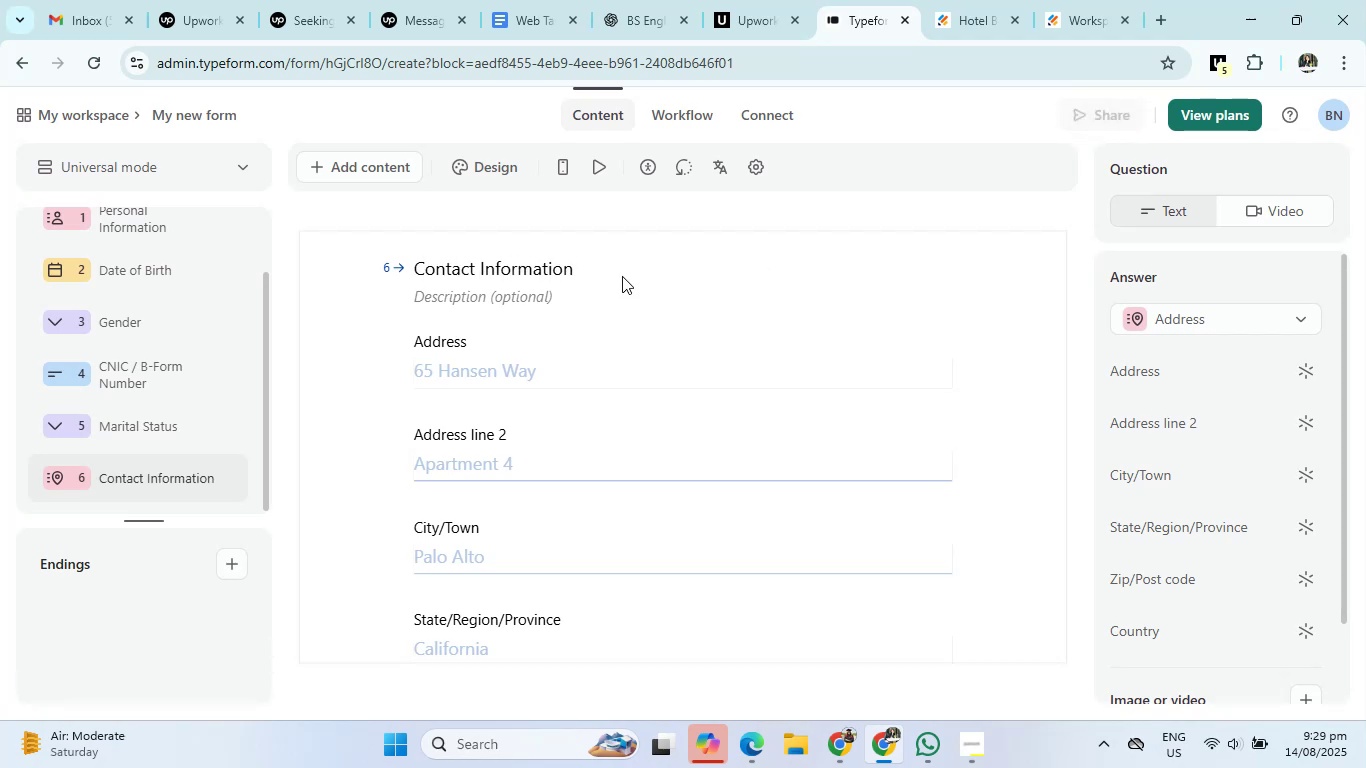 
scroll: coordinate [787, 509], scroll_direction: down, amount: 8.0
 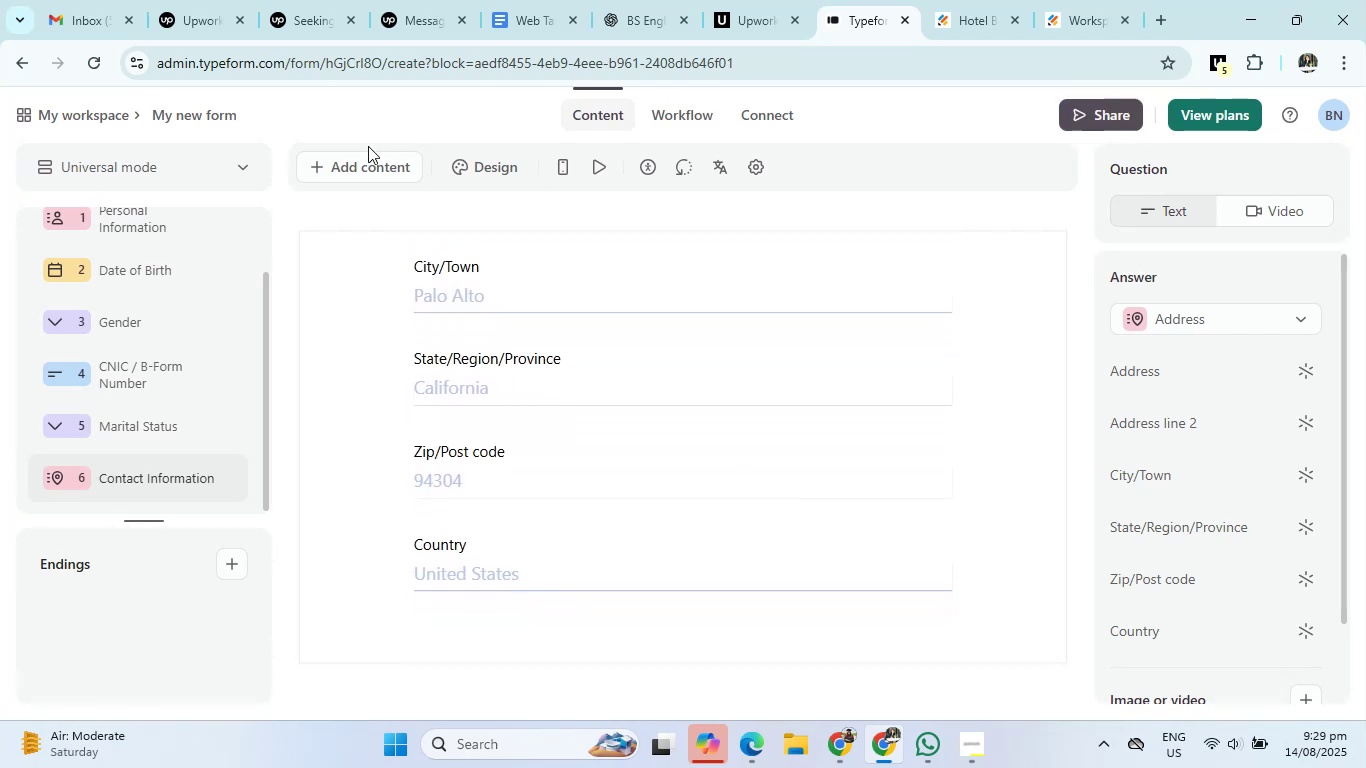 
left_click([365, 166])
 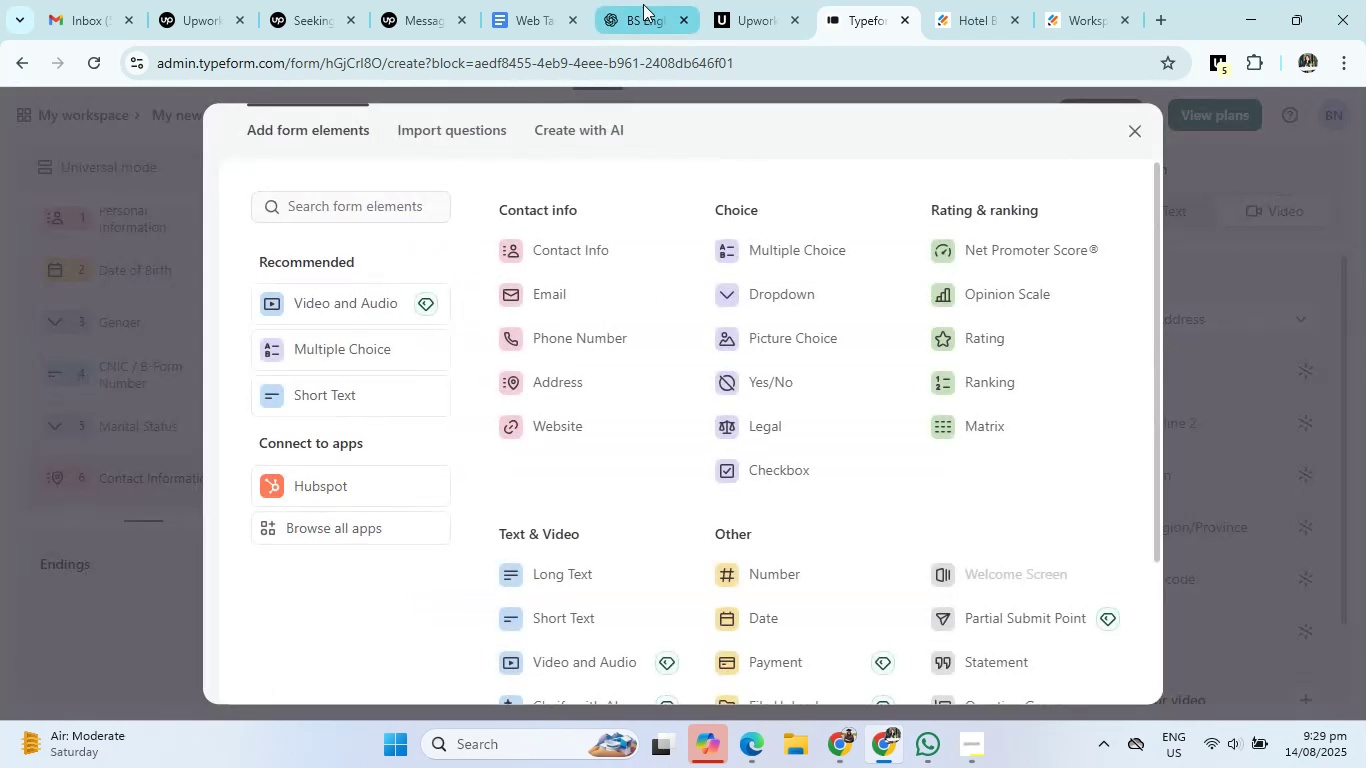 
left_click([643, 4])
 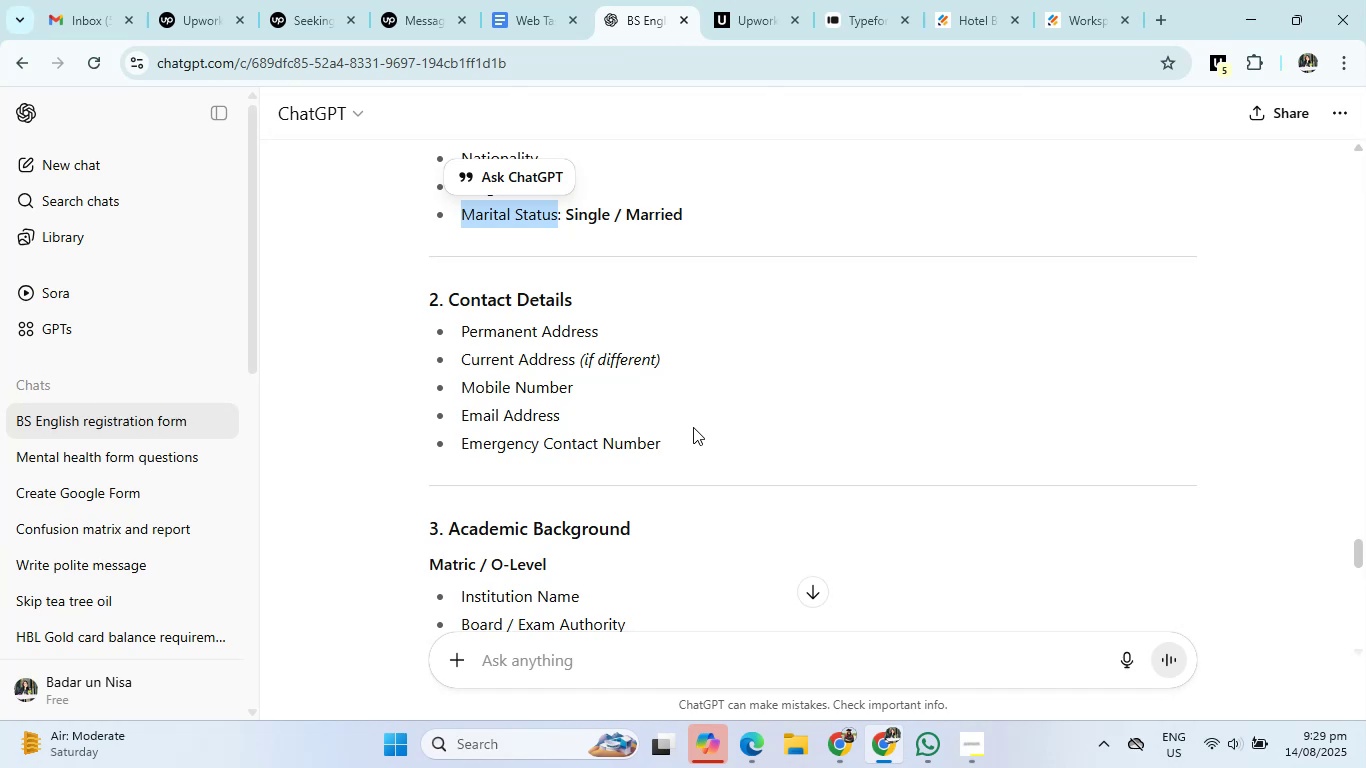 
scroll: coordinate [693, 427], scroll_direction: down, amount: 2.0
 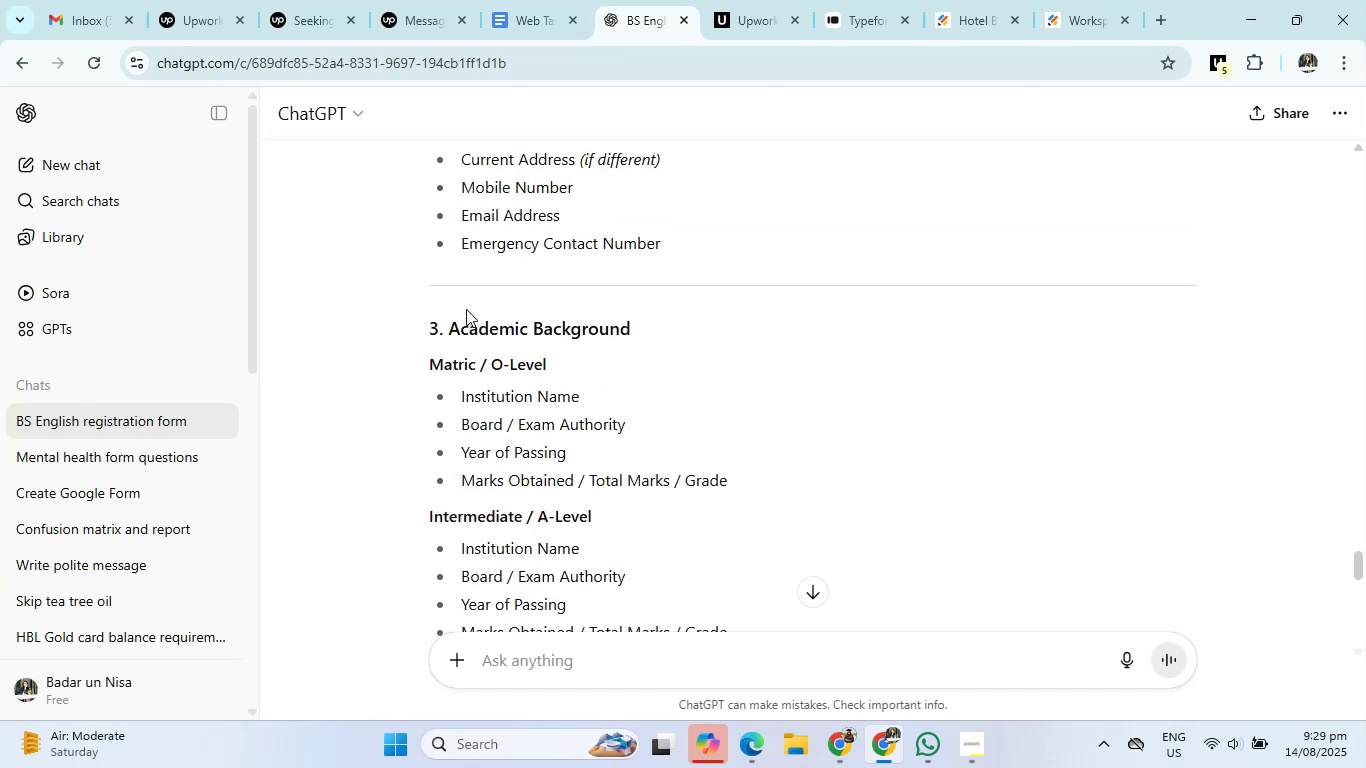 
left_click_drag(start_coordinate=[438, 334], to_coordinate=[674, 347])
 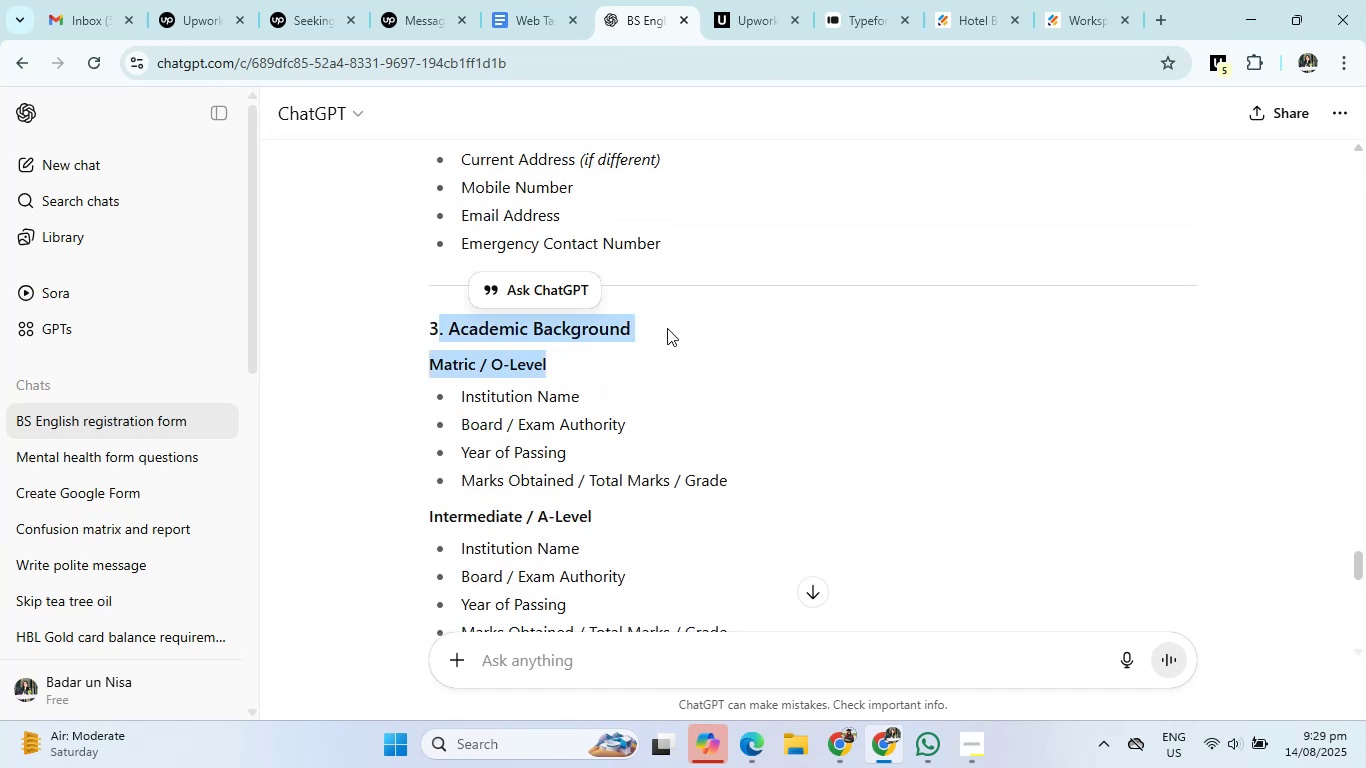 
left_click([667, 328])
 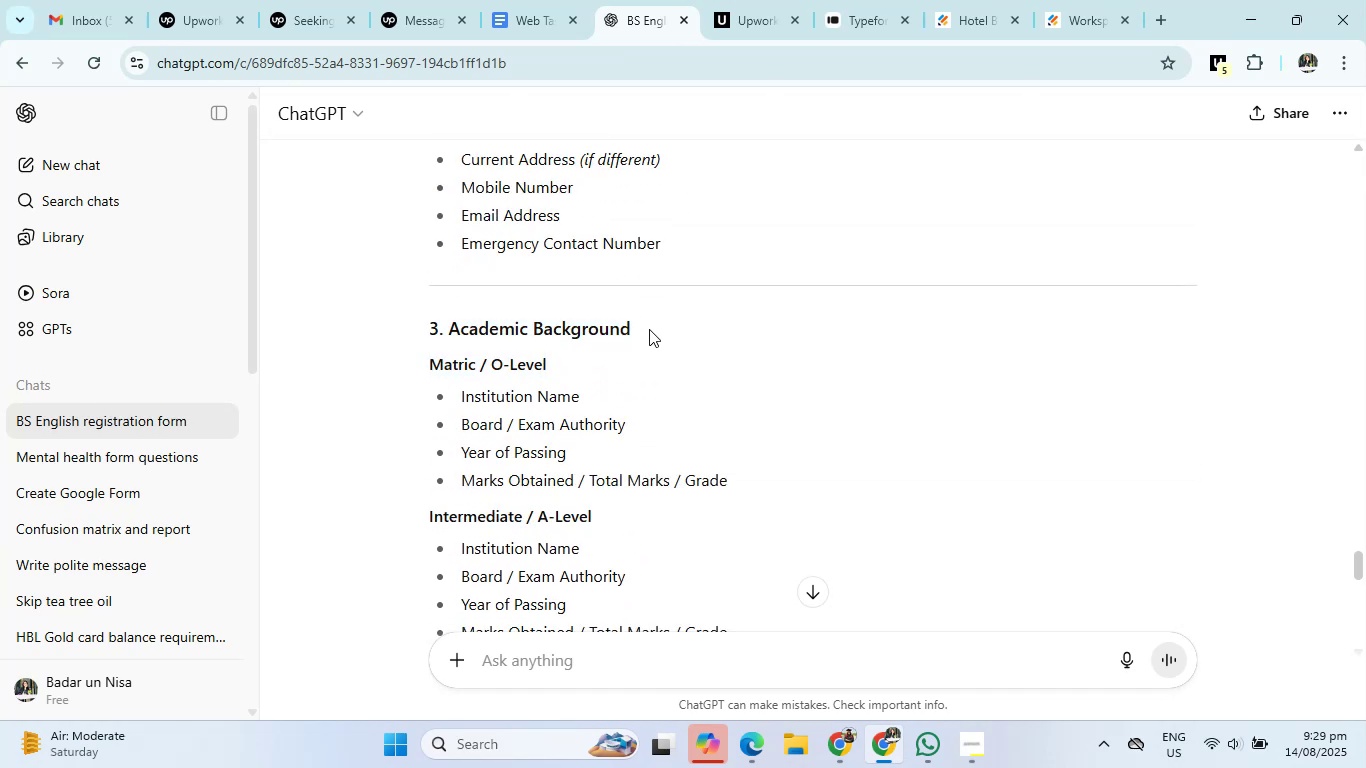 
left_click_drag(start_coordinate=[646, 329], to_coordinate=[449, 339])
 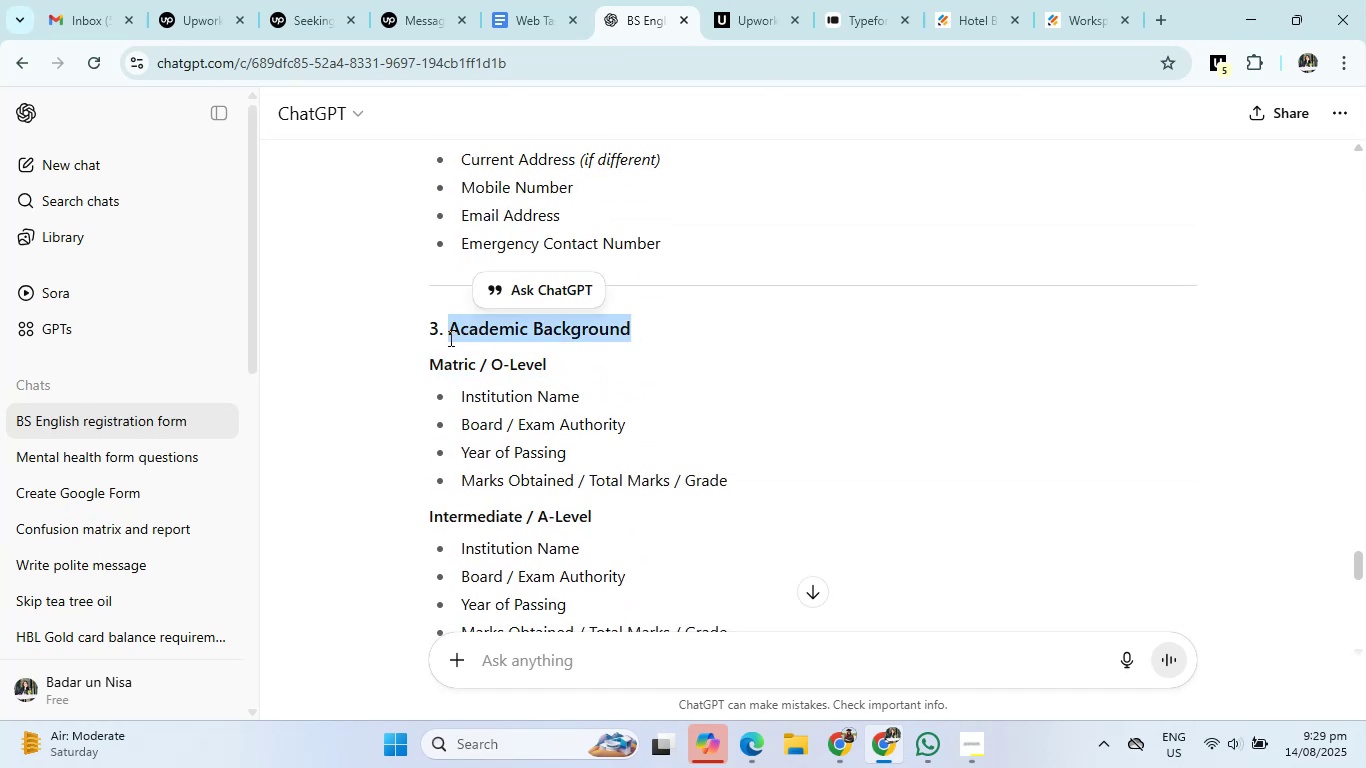 
key(Control+C)
 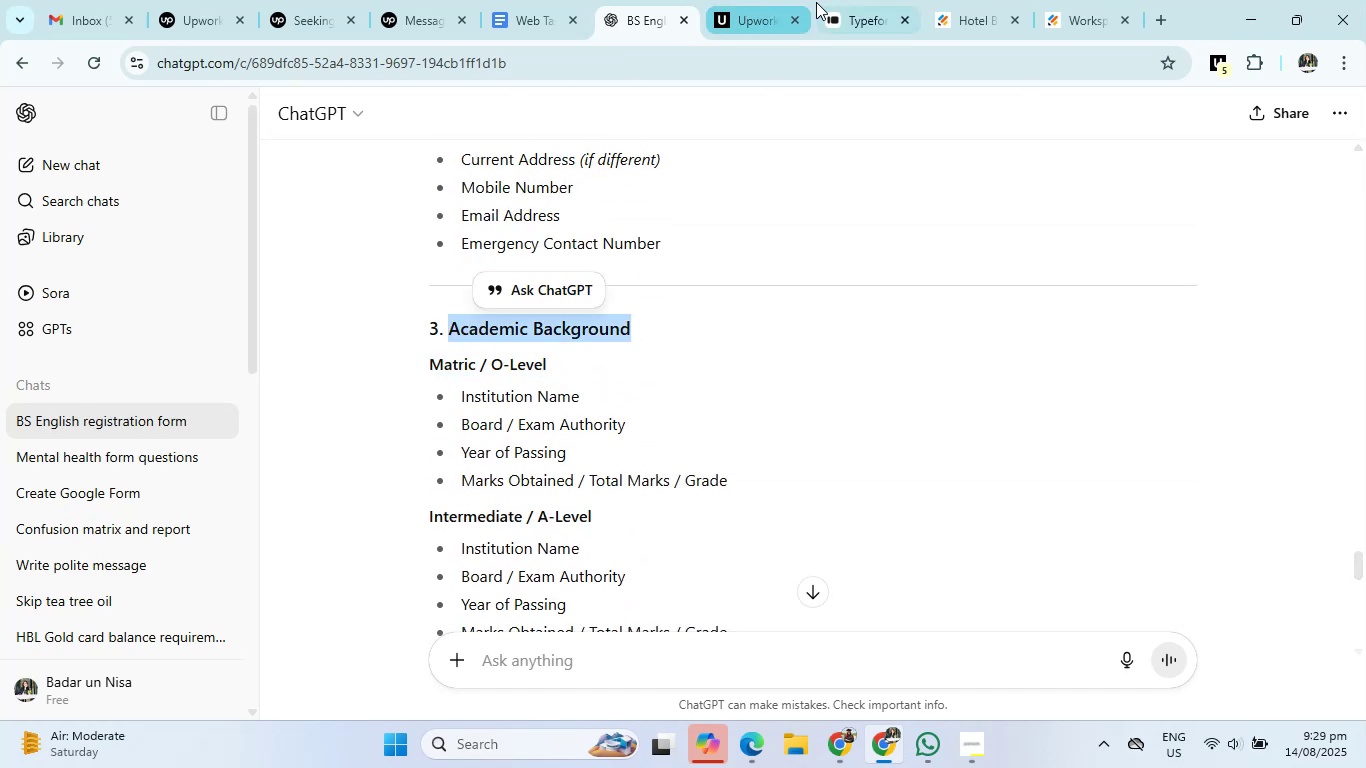 
left_click([861, 4])
 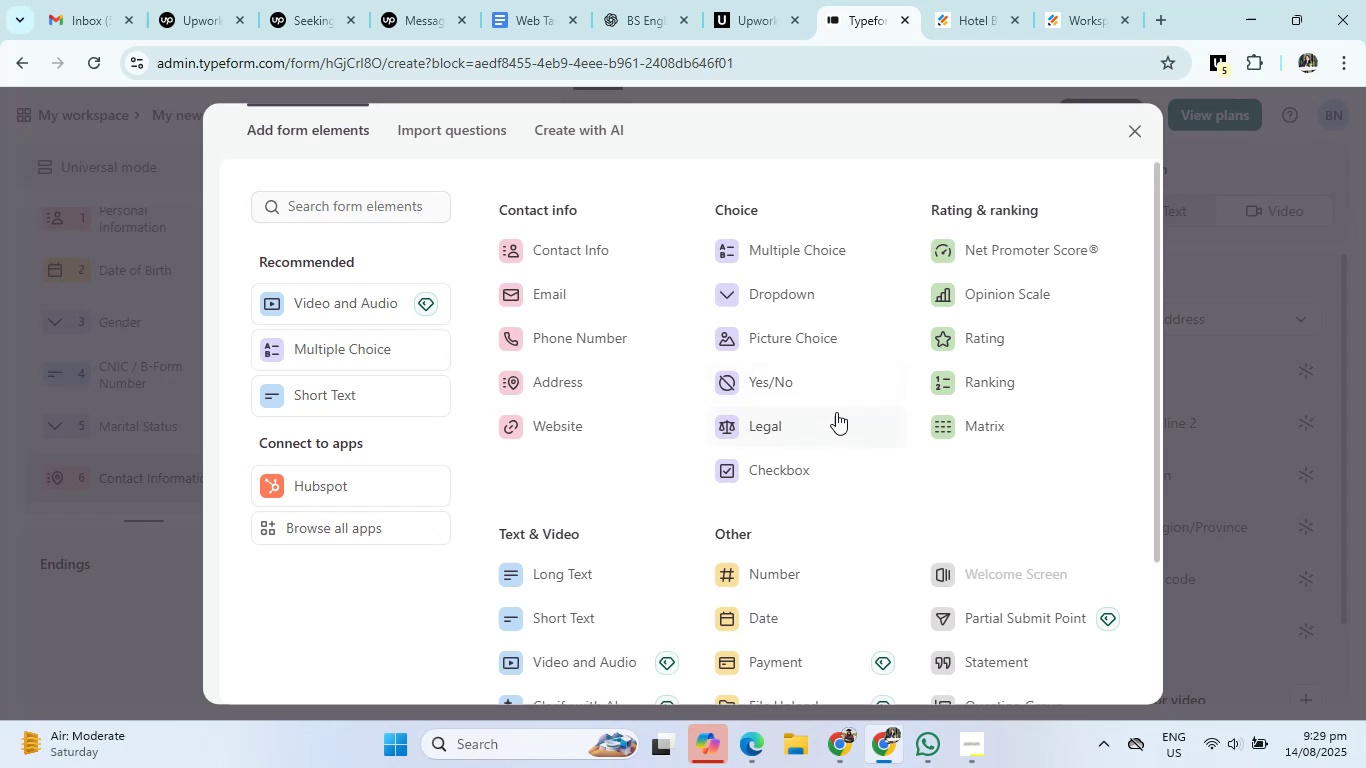 
scroll: coordinate [1021, 539], scroll_direction: down, amount: 2.0
 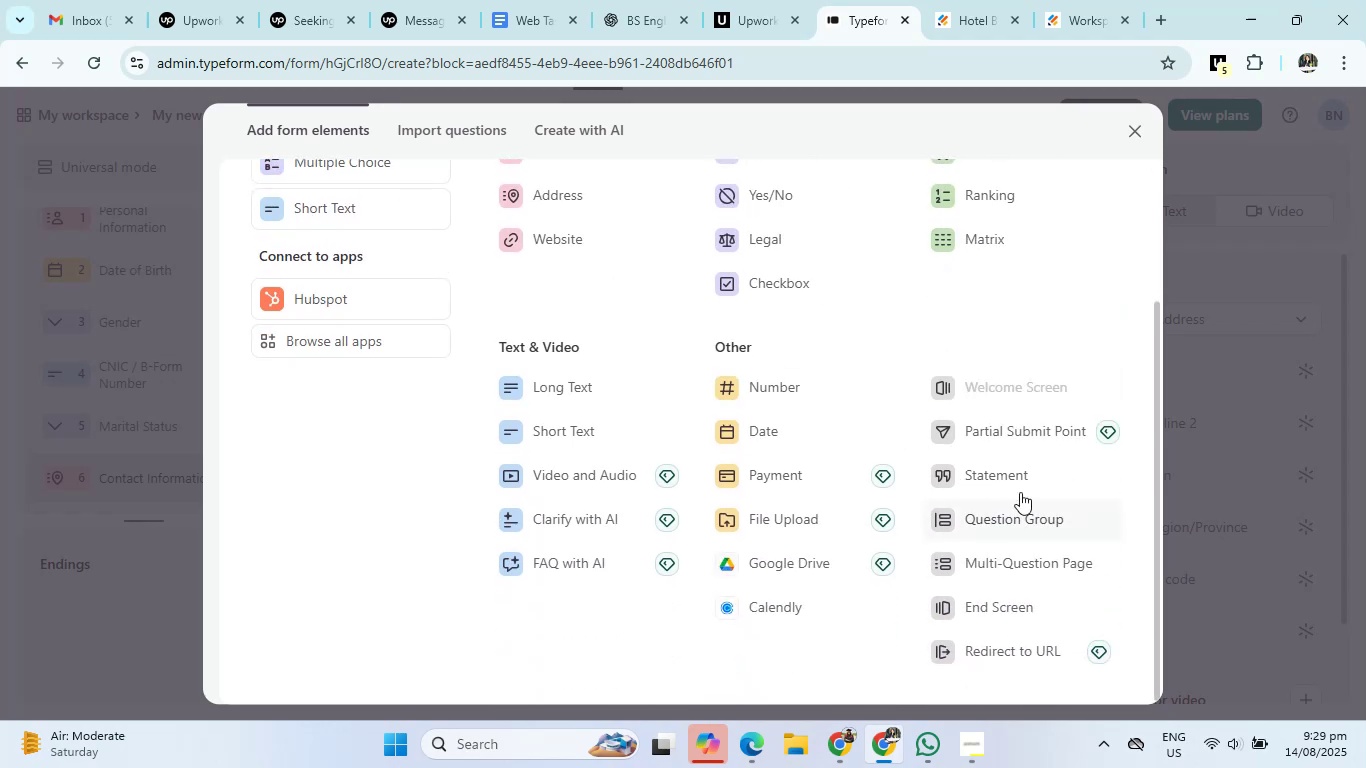 
left_click([1018, 471])
 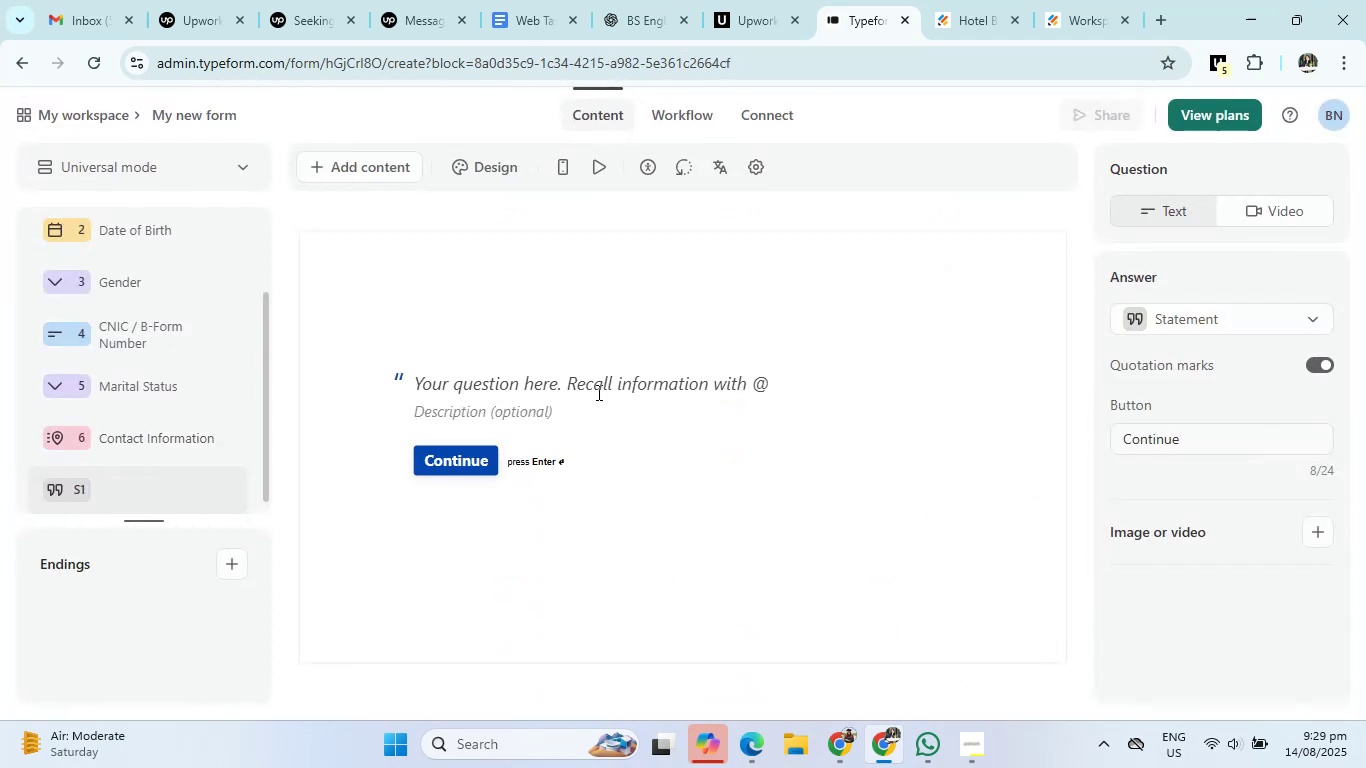 
left_click([592, 389])
 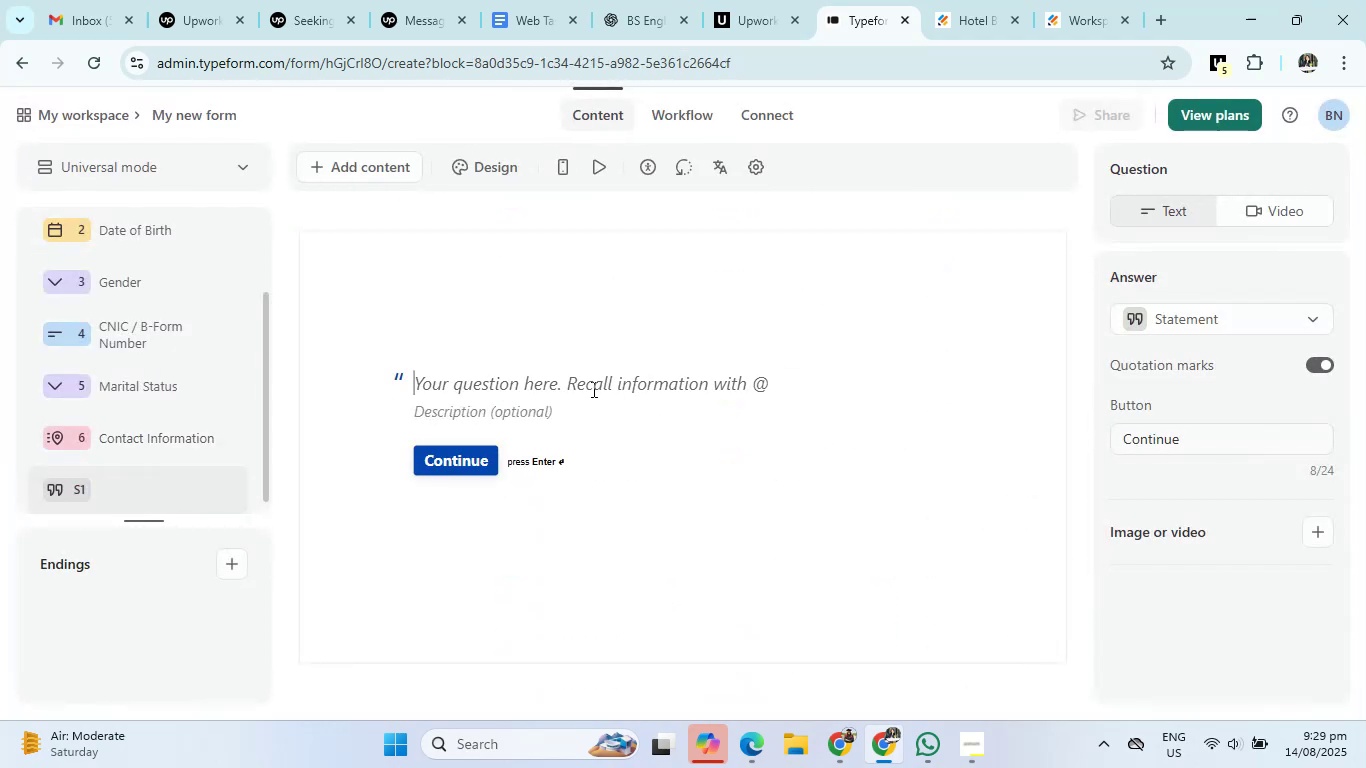 